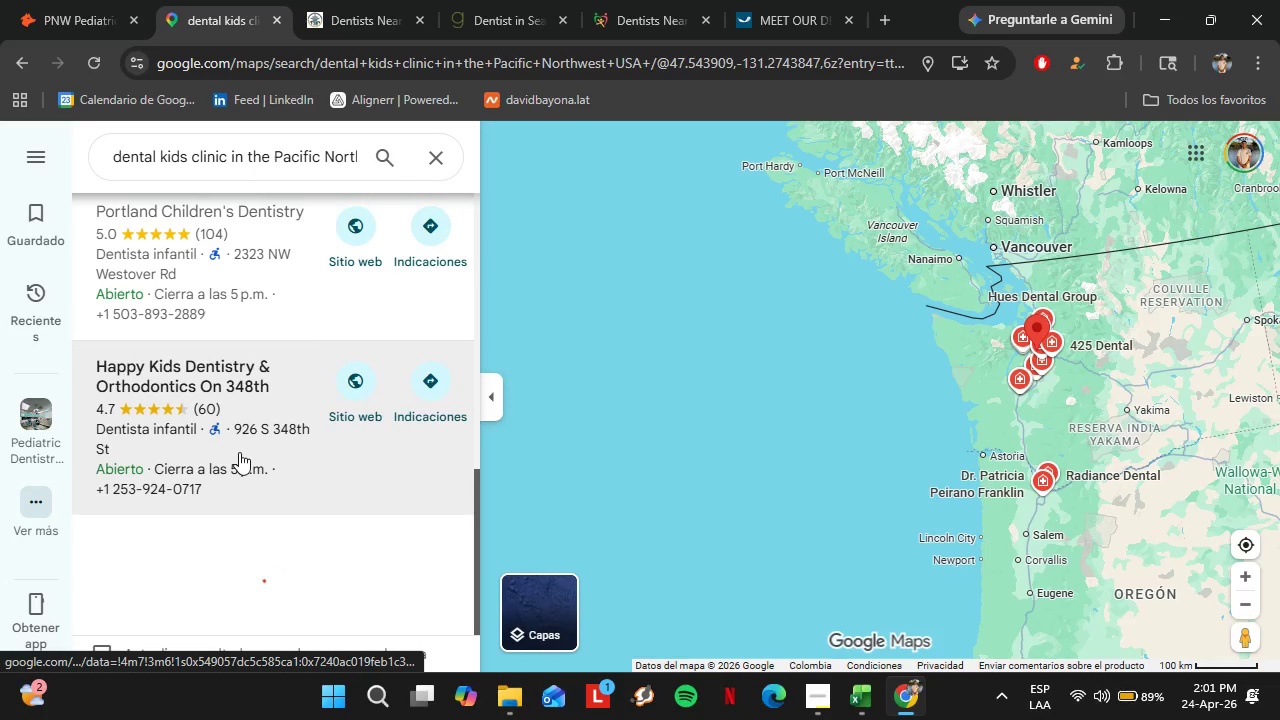 
left_click([313, 501])
 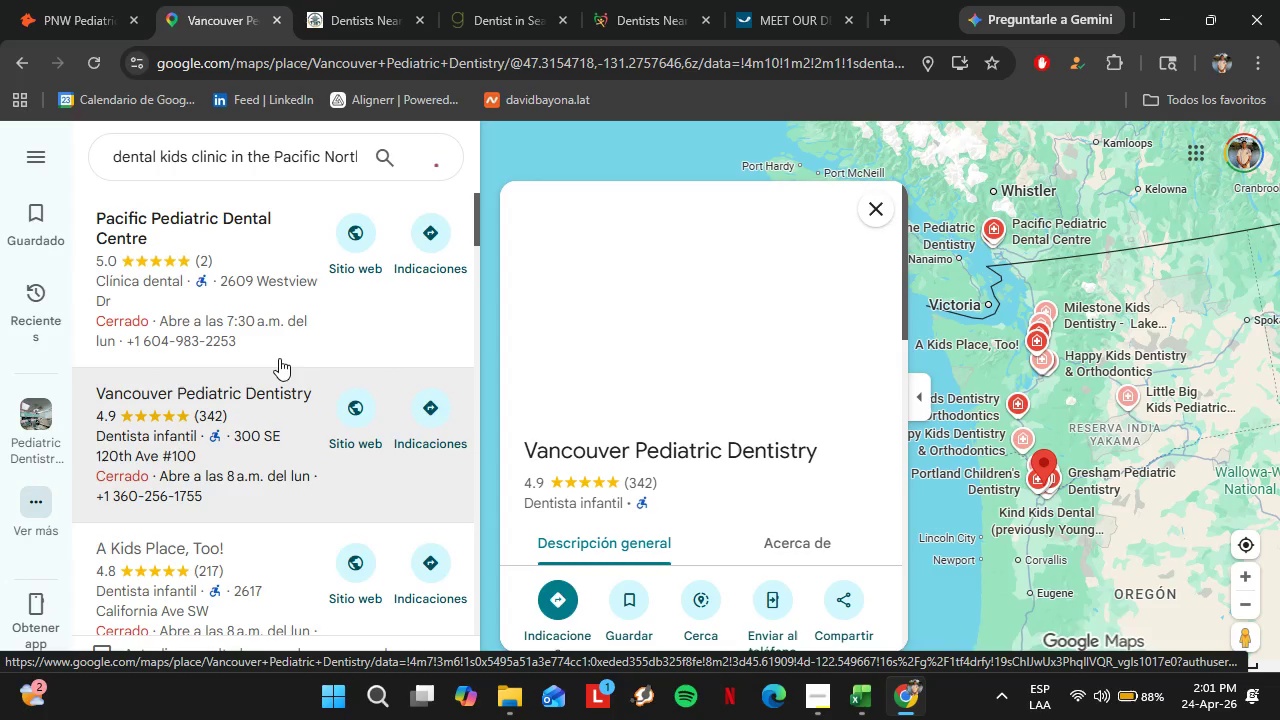 
scroll: coordinate [305, 523], scroll_direction: down, amount: 8.0
 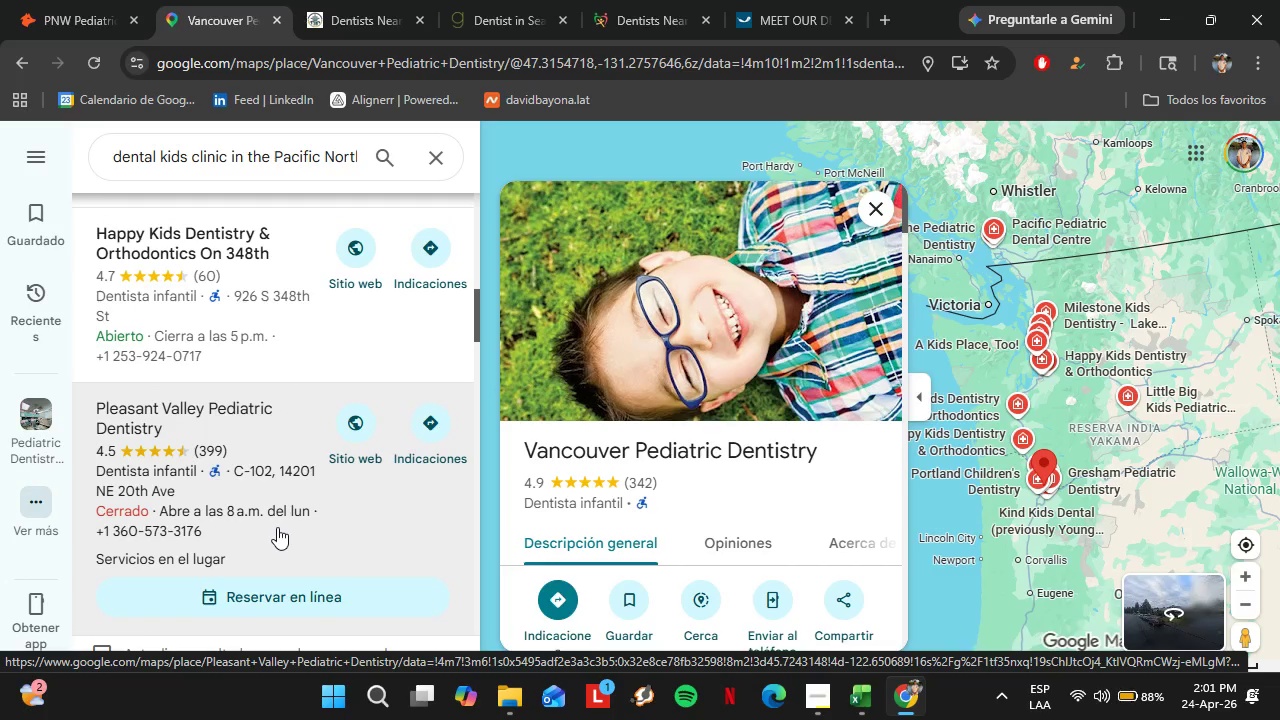 
left_click([316, 333])
 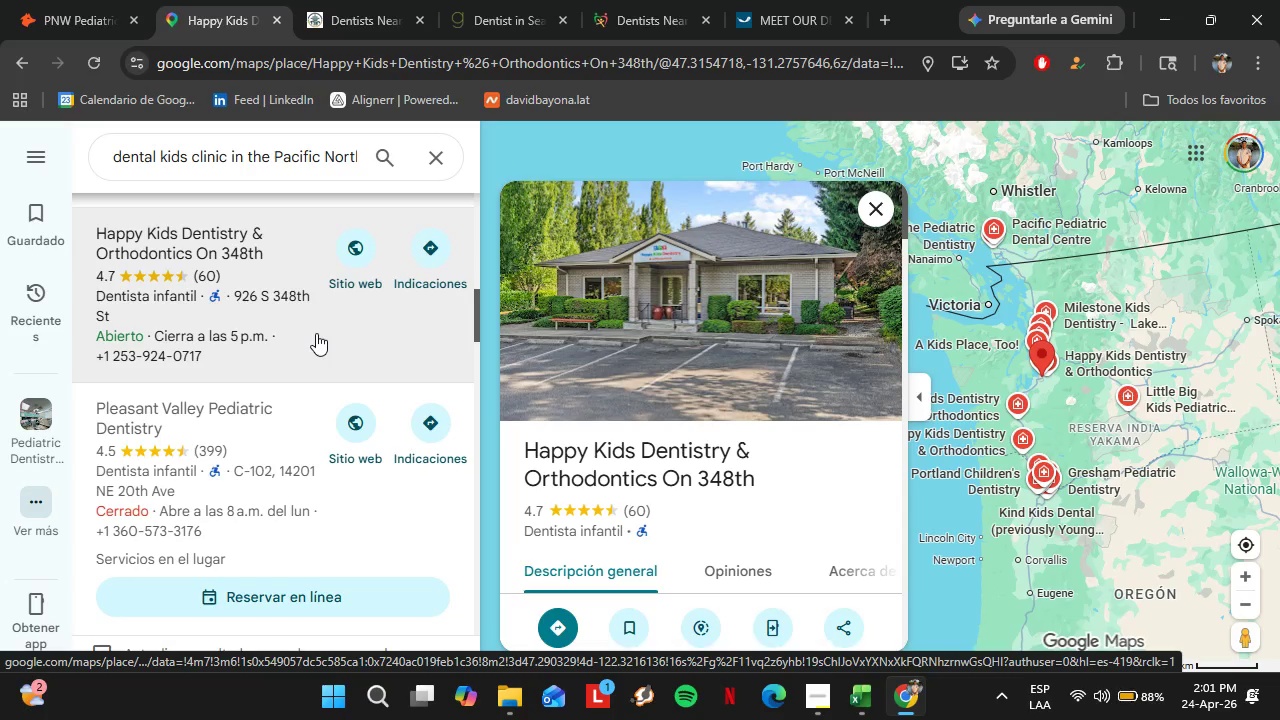 
wait(19.97)
 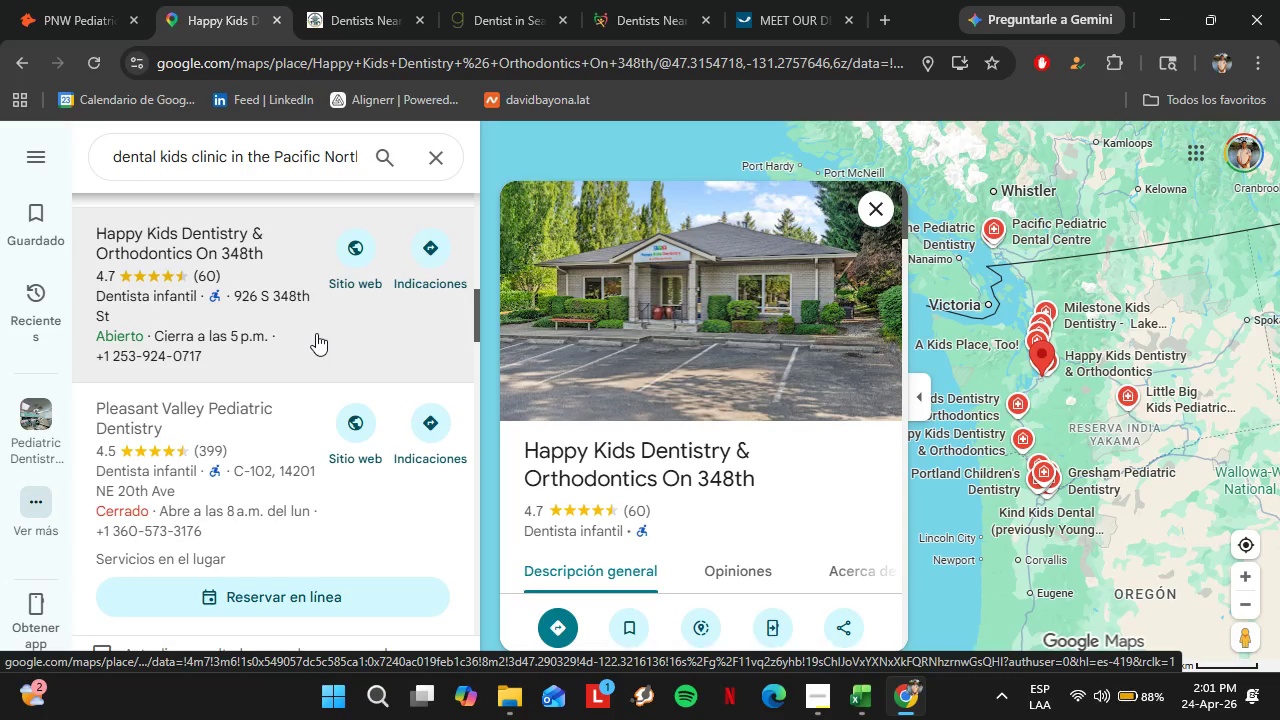 
scroll: coordinate [659, 533], scroll_direction: down, amount: 4.0
 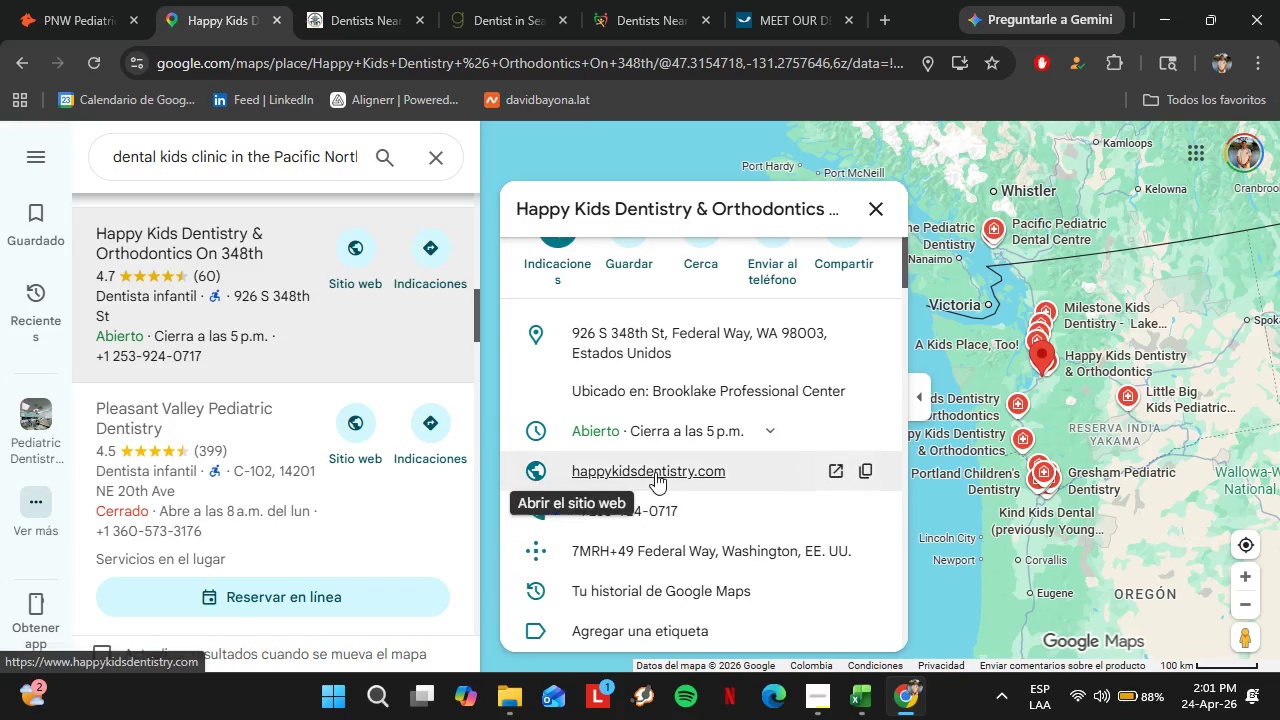 
left_click([655, 471])
 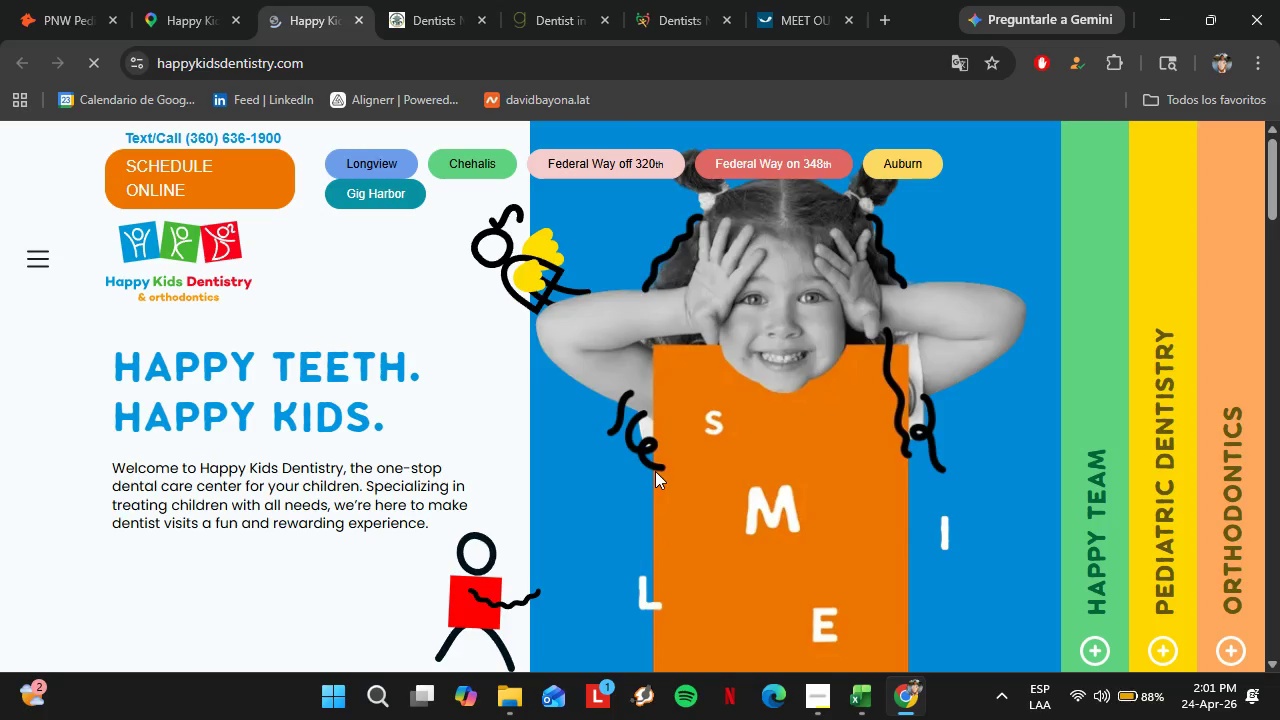 
wait(5.77)
 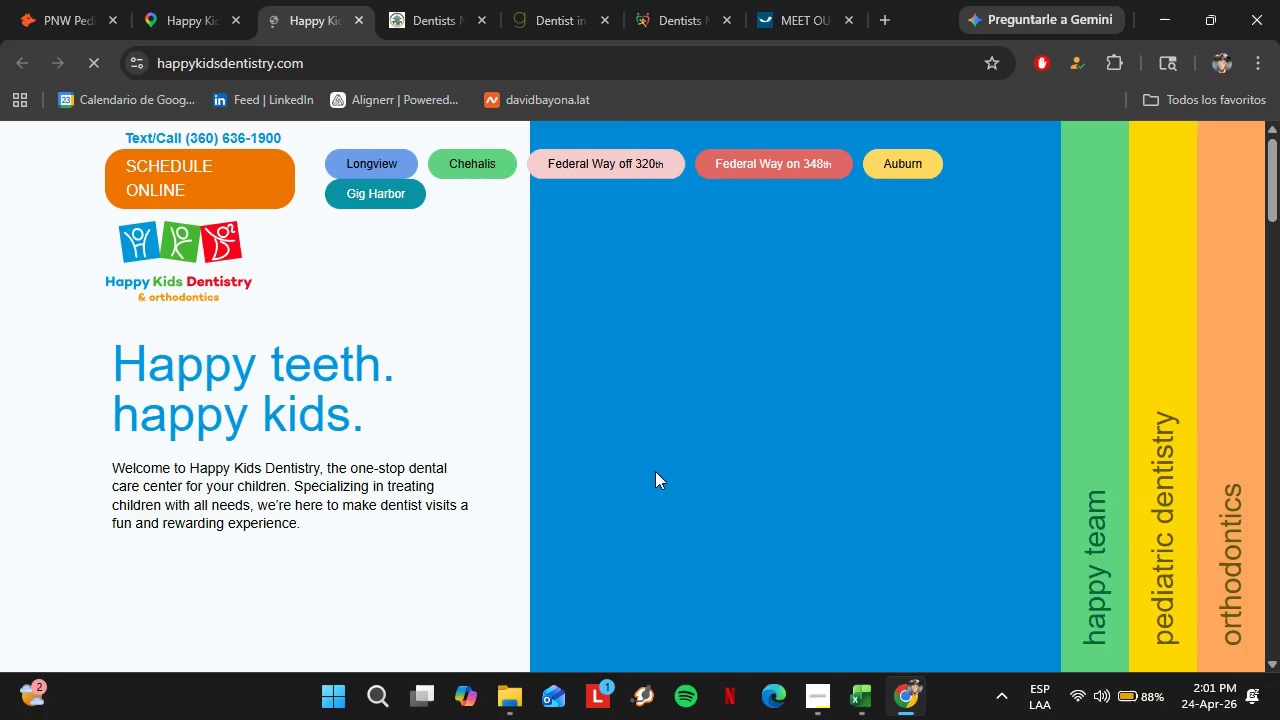 
left_click([185, 14])
 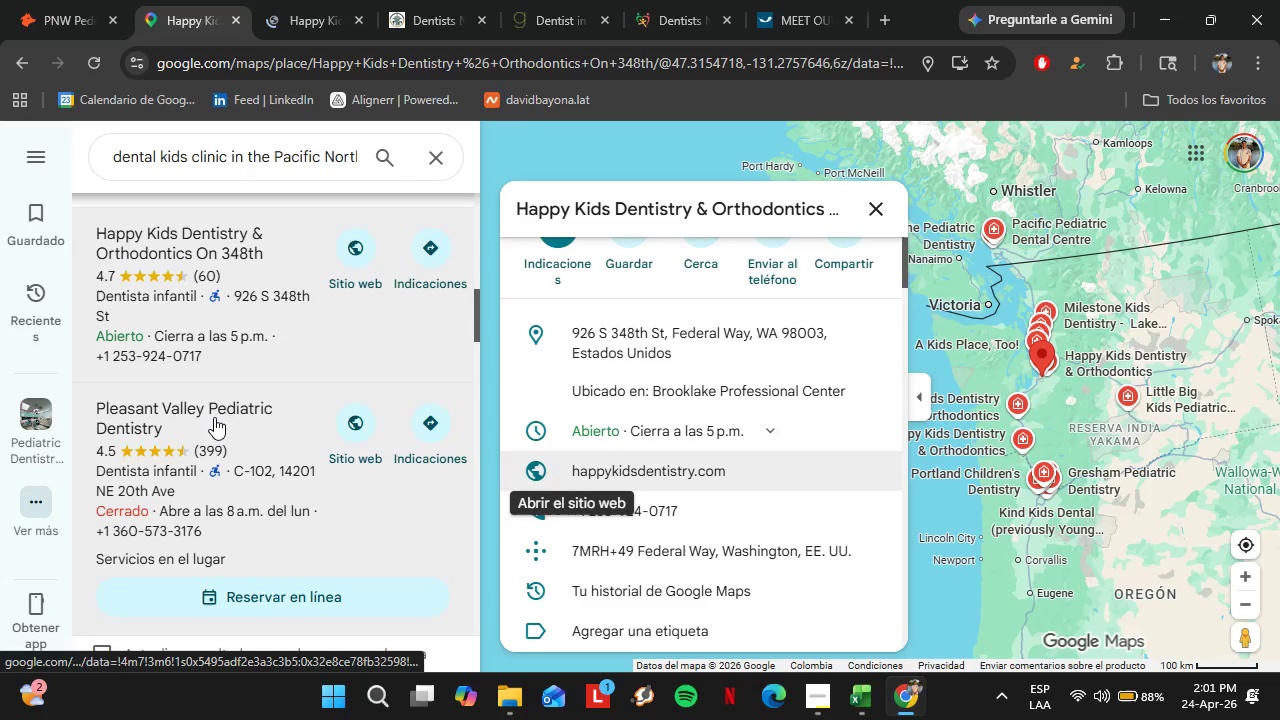 
scroll: coordinate [232, 473], scroll_direction: down, amount: 7.0
 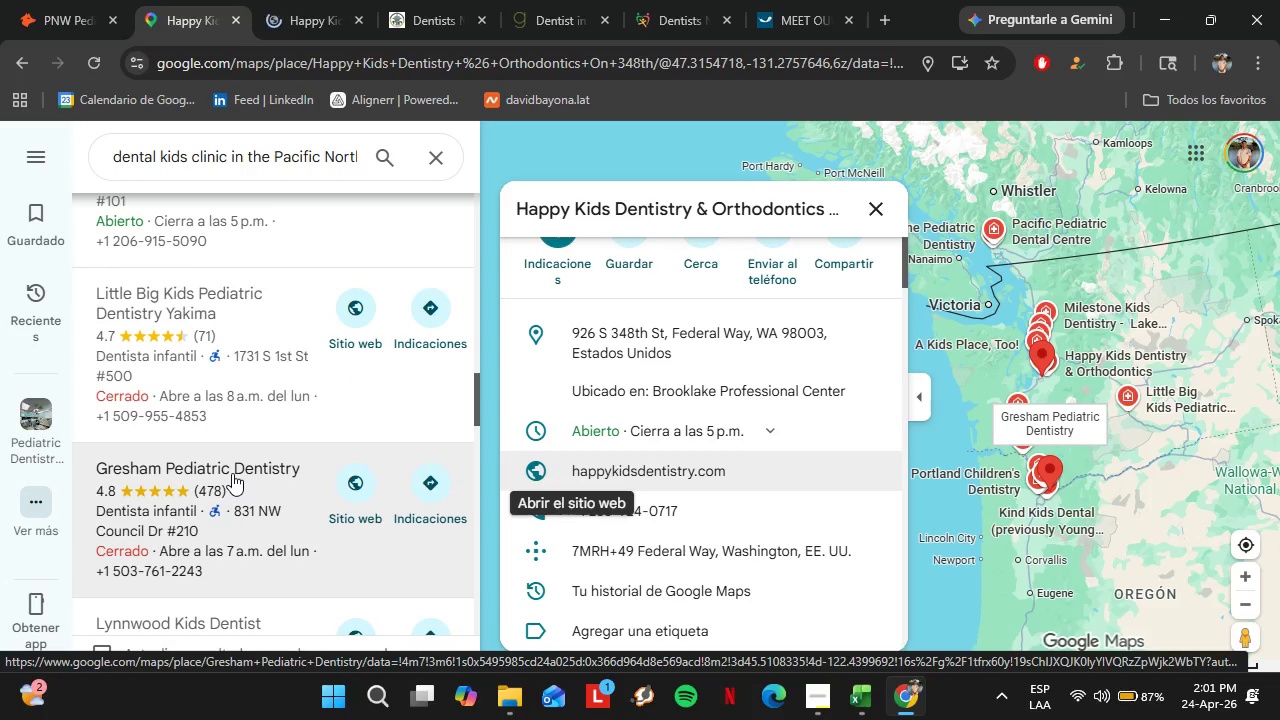 
wait(6.45)
 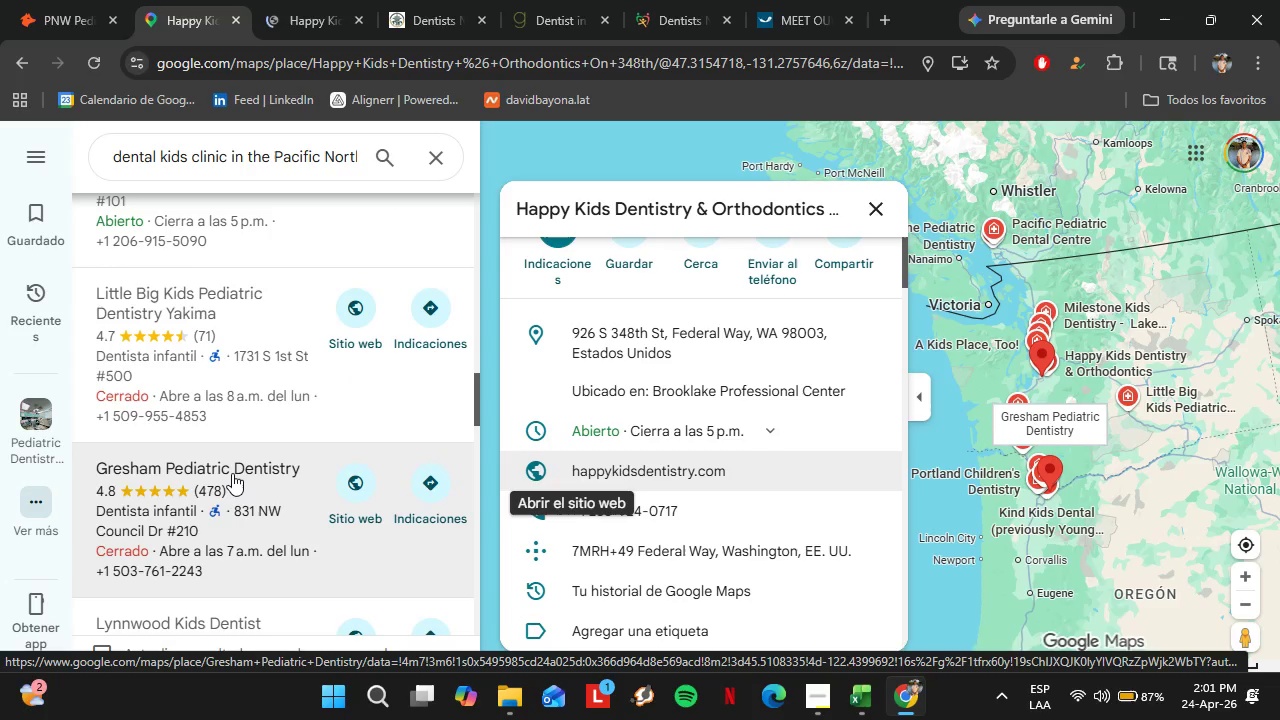 
scroll: coordinate [278, 438], scroll_direction: down, amount: 6.0
 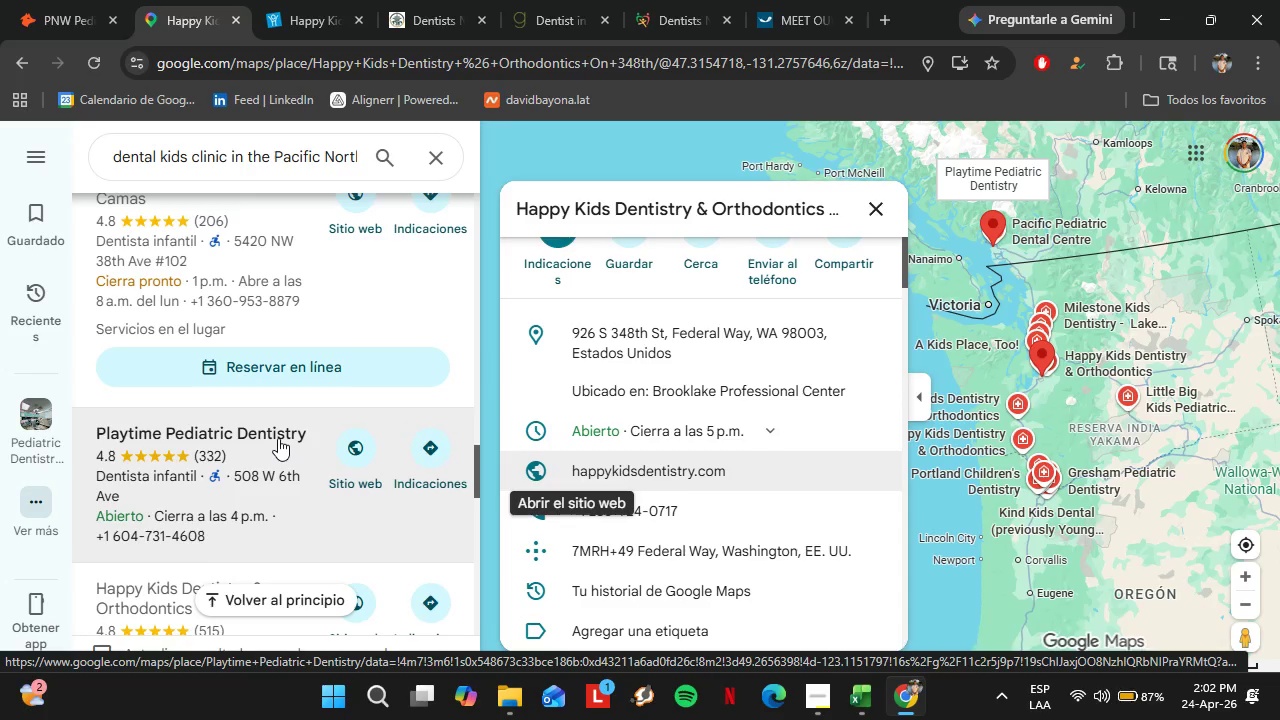 
wait(11.44)
 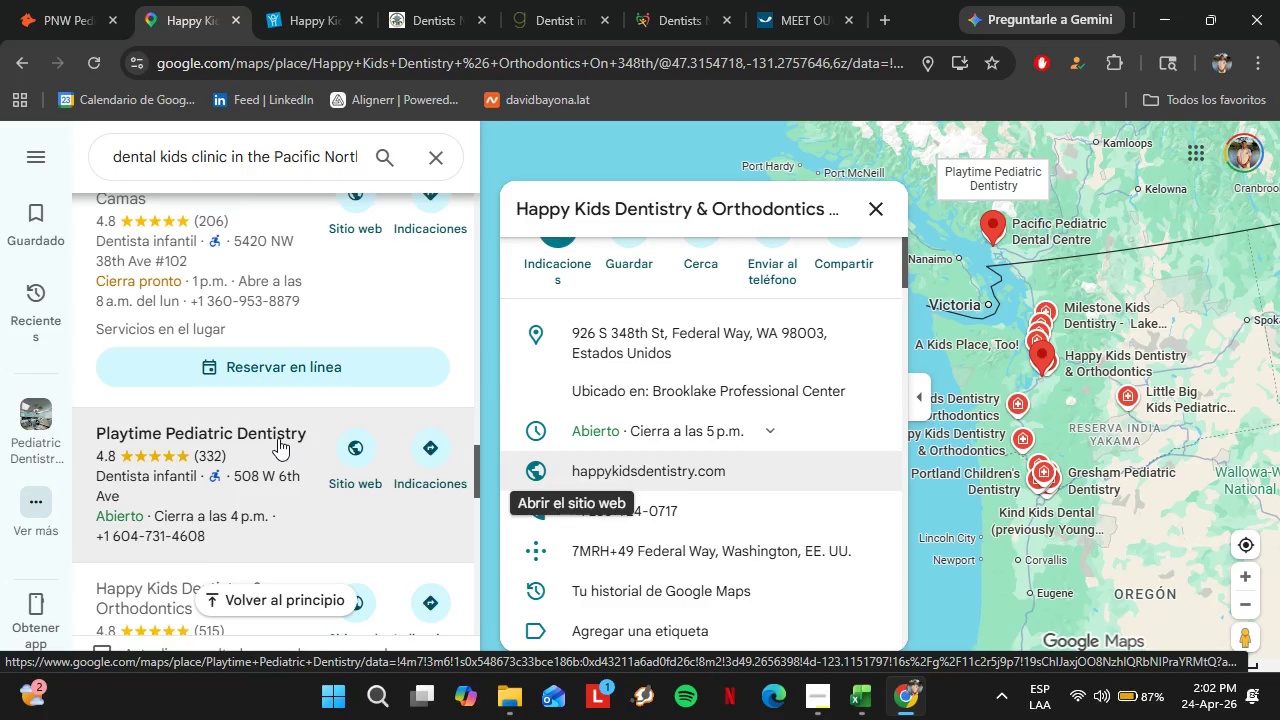 
left_click([258, 524])
 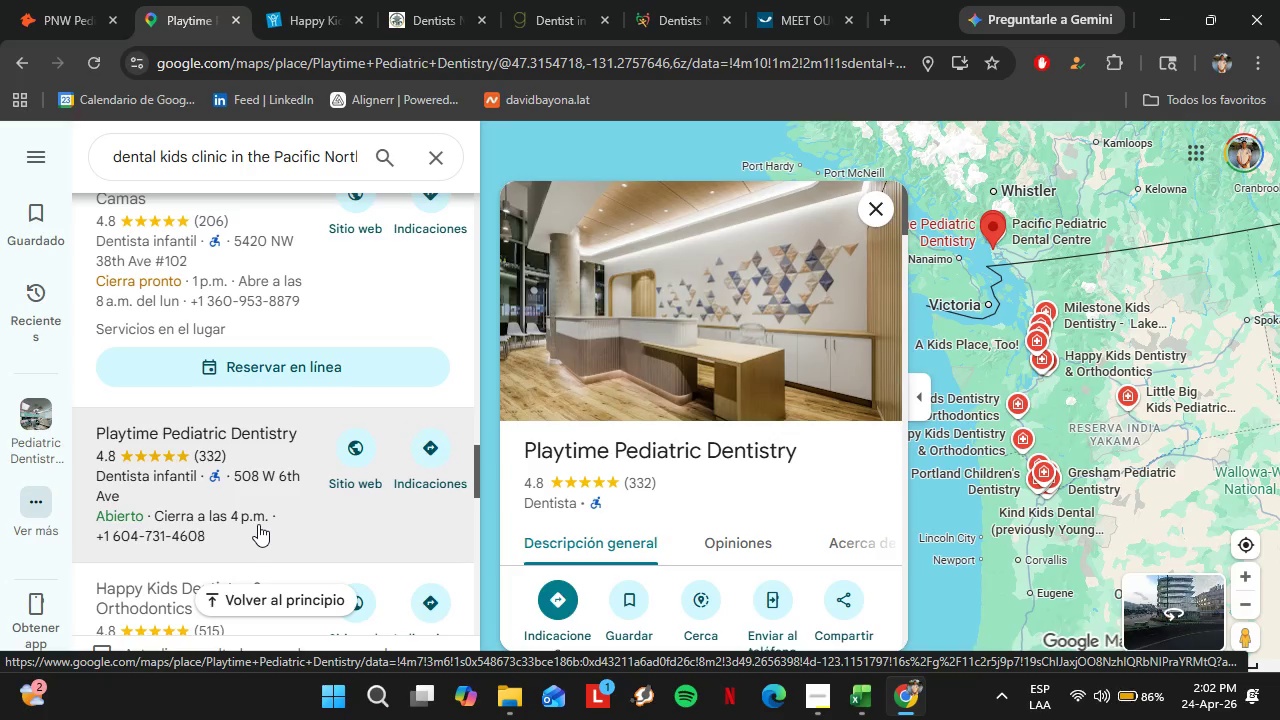 
wait(11.31)
 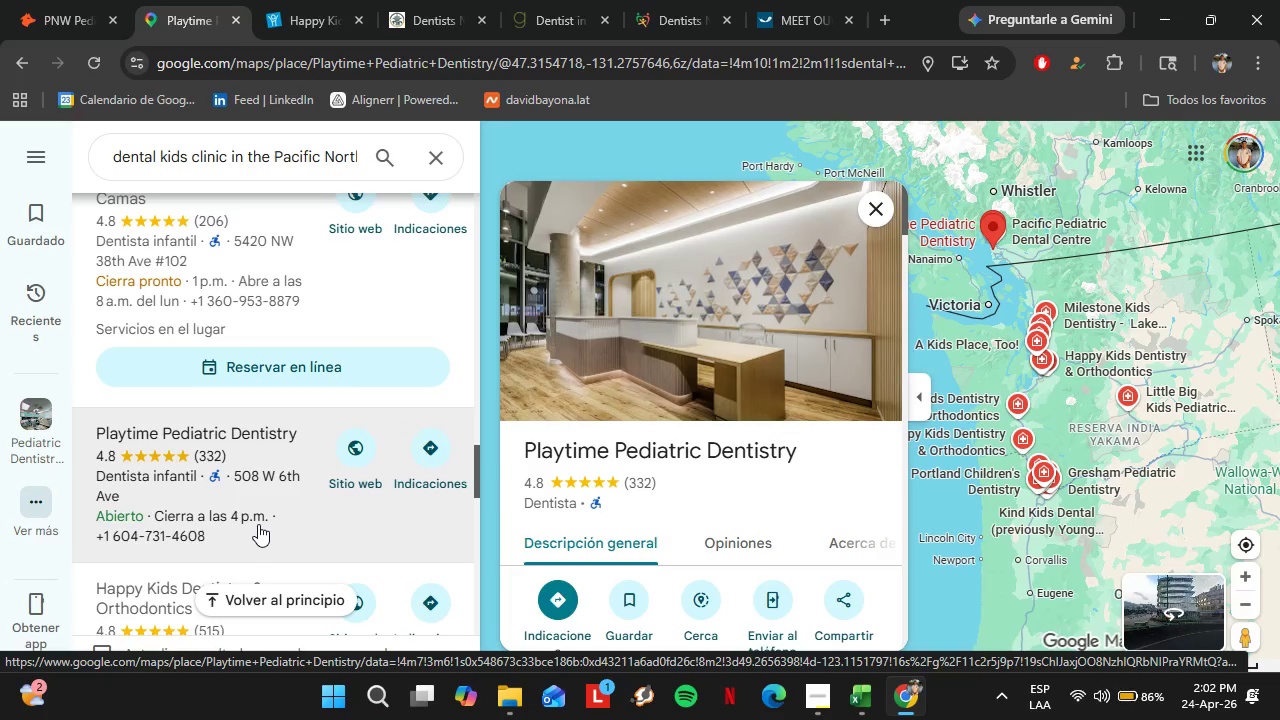 
scroll: coordinate [601, 536], scroll_direction: down, amount: 3.0
 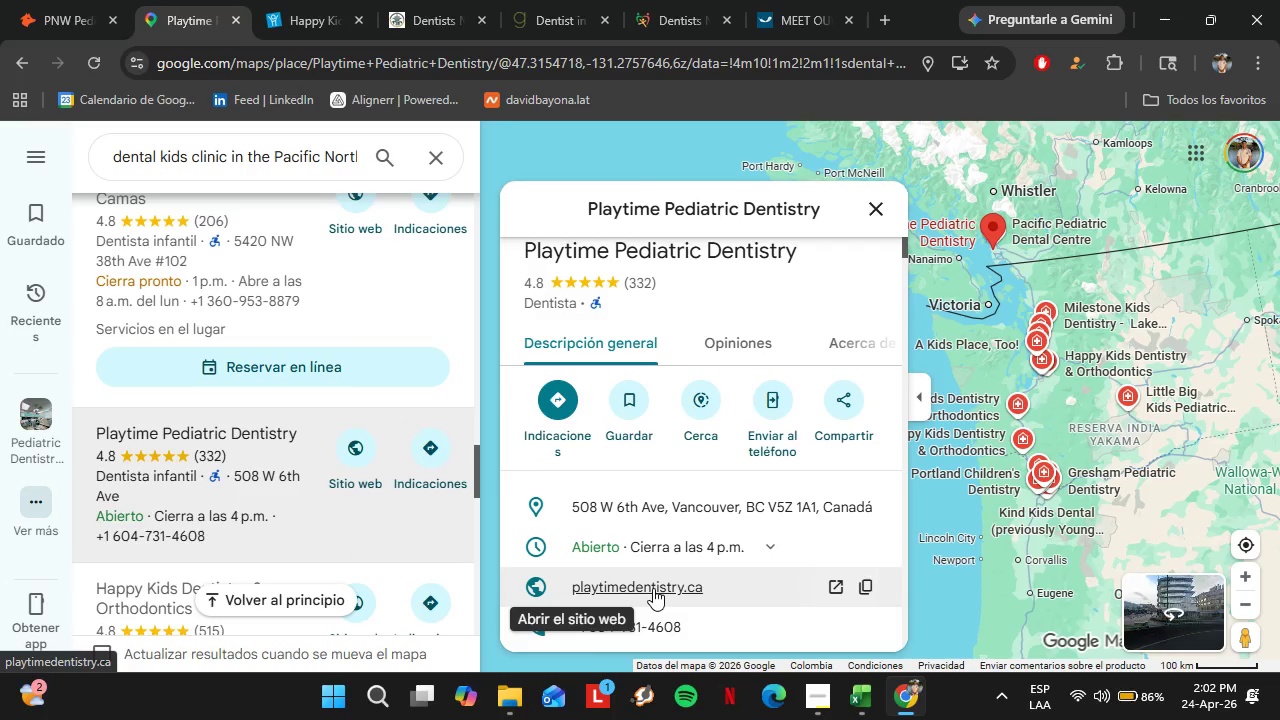 
left_click([653, 588])
 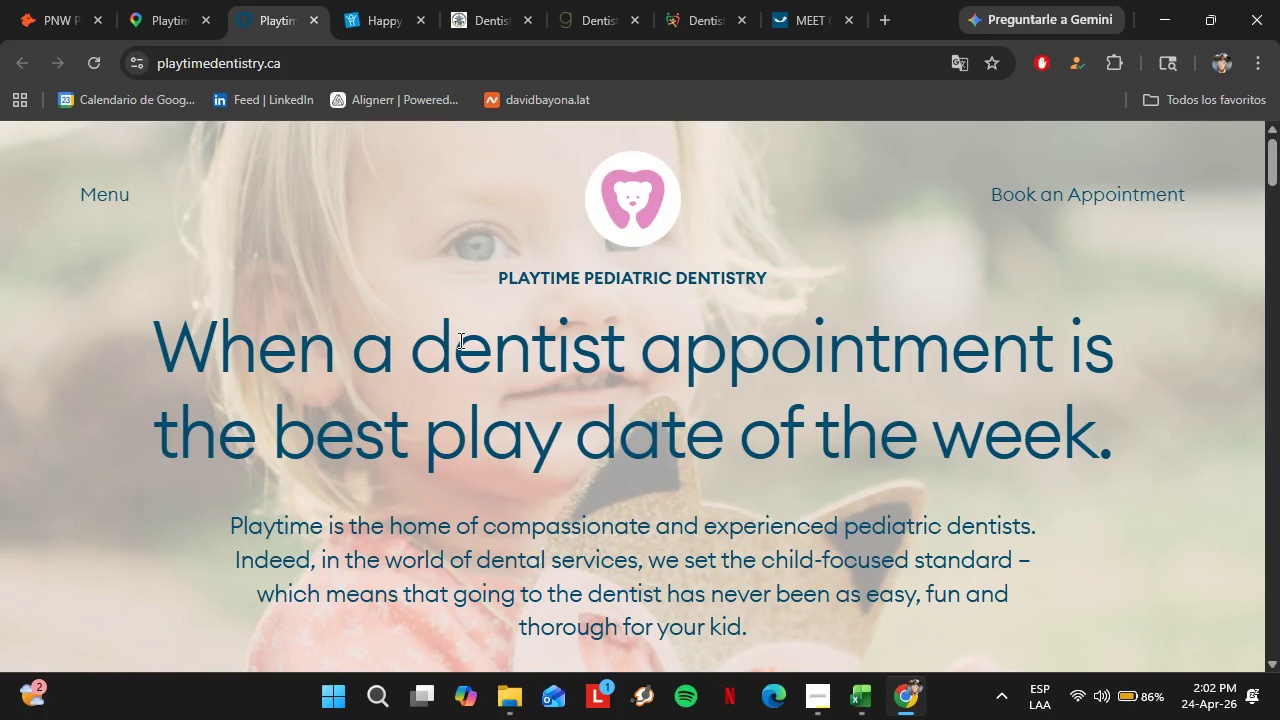 
wait(17.86)
 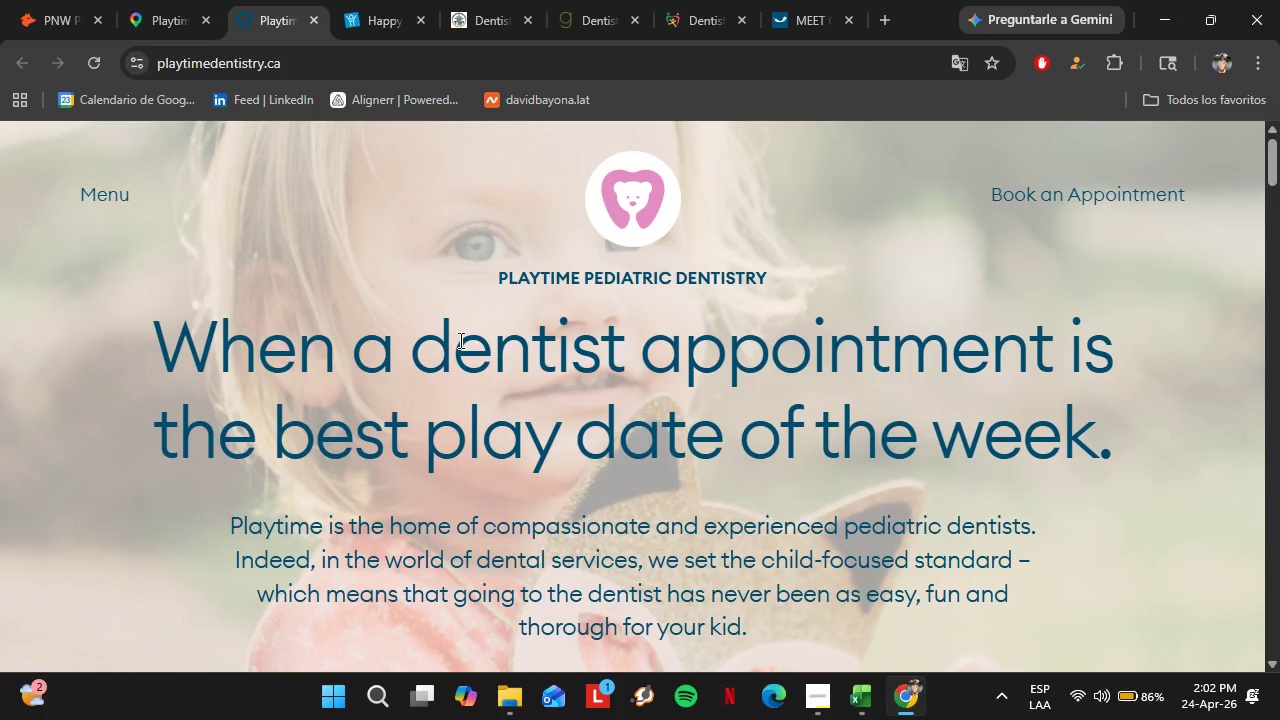 
scroll: coordinate [661, 404], scroll_direction: down, amount: 5.0
 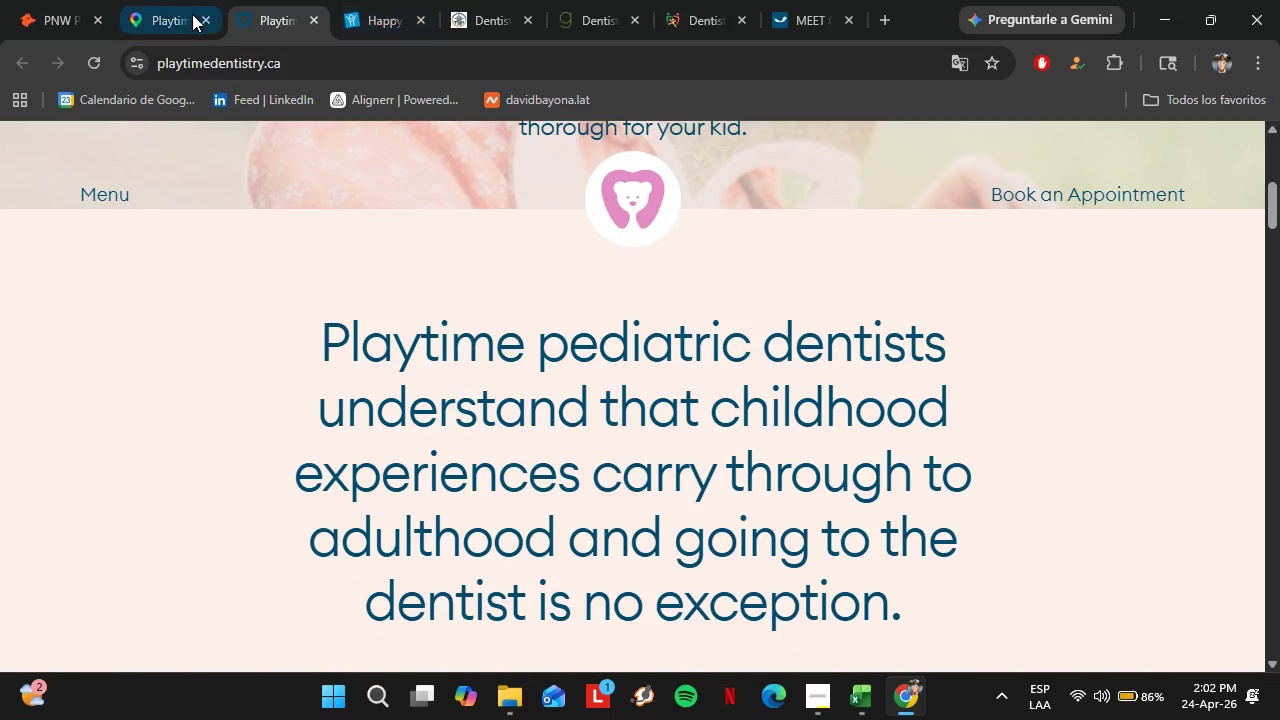 
left_click([189, 11])
 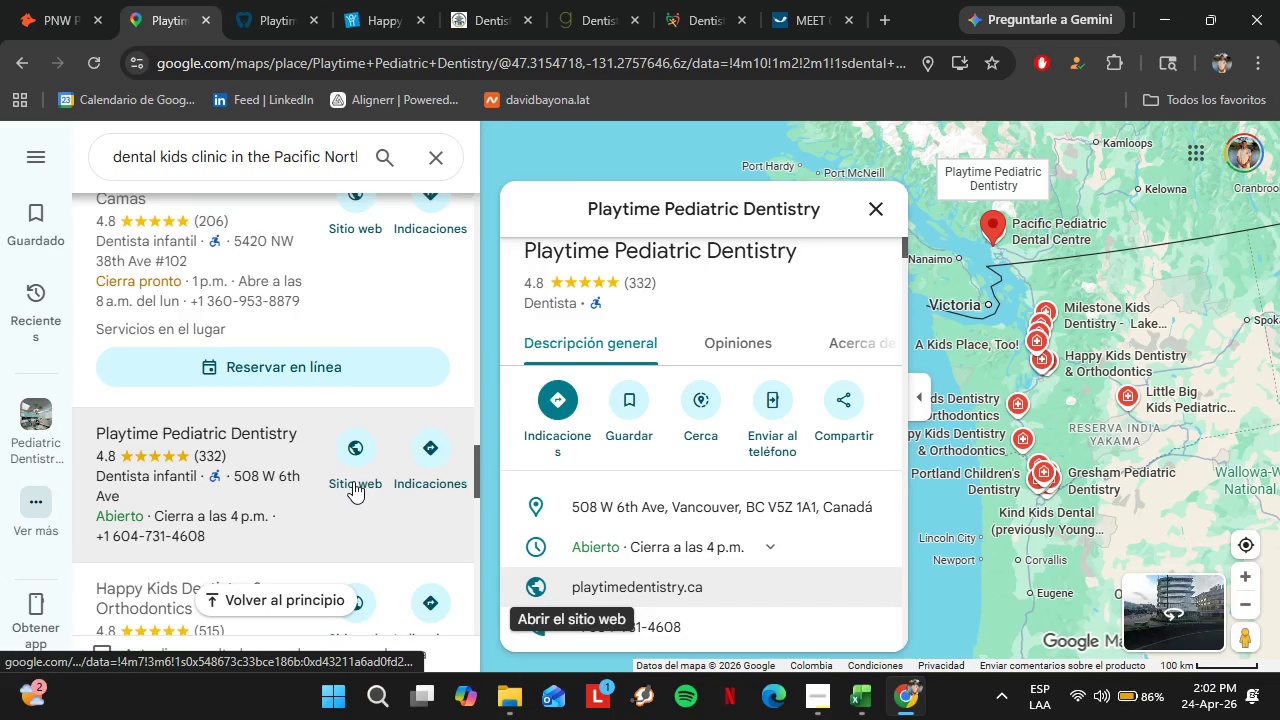 
scroll: coordinate [294, 326], scroll_direction: down, amount: 15.0
 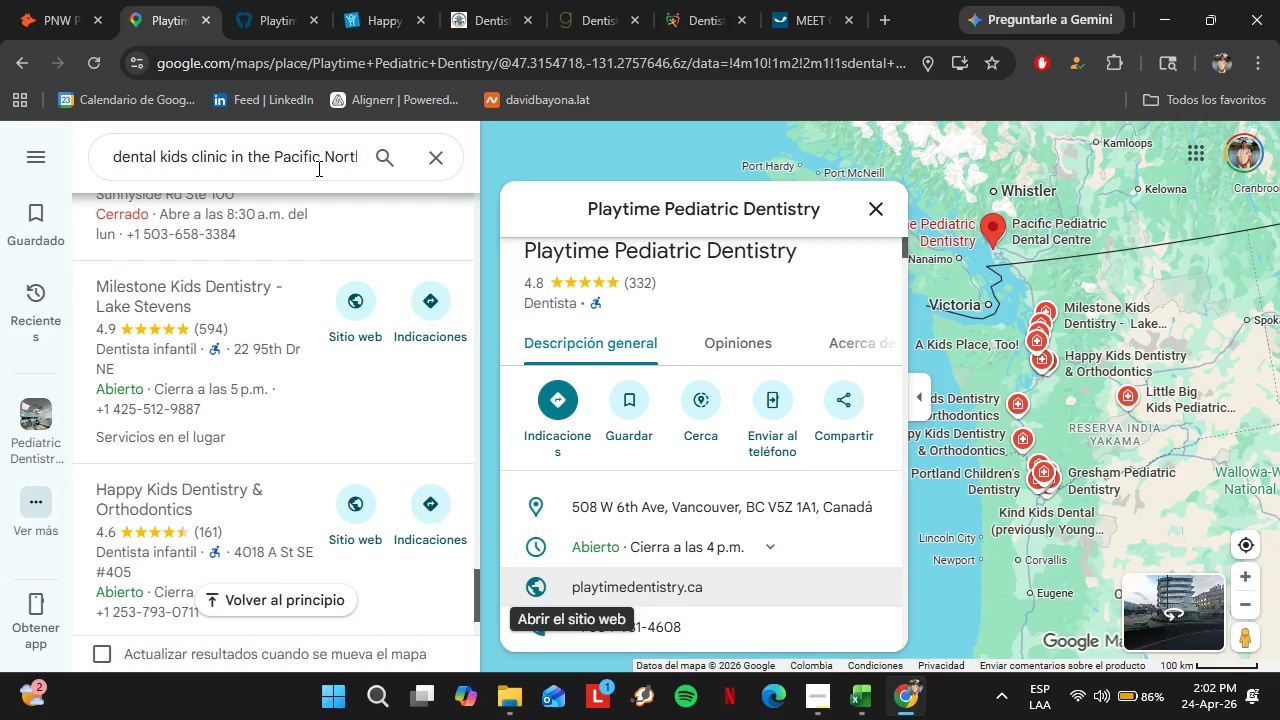 
left_click([317, 168])
 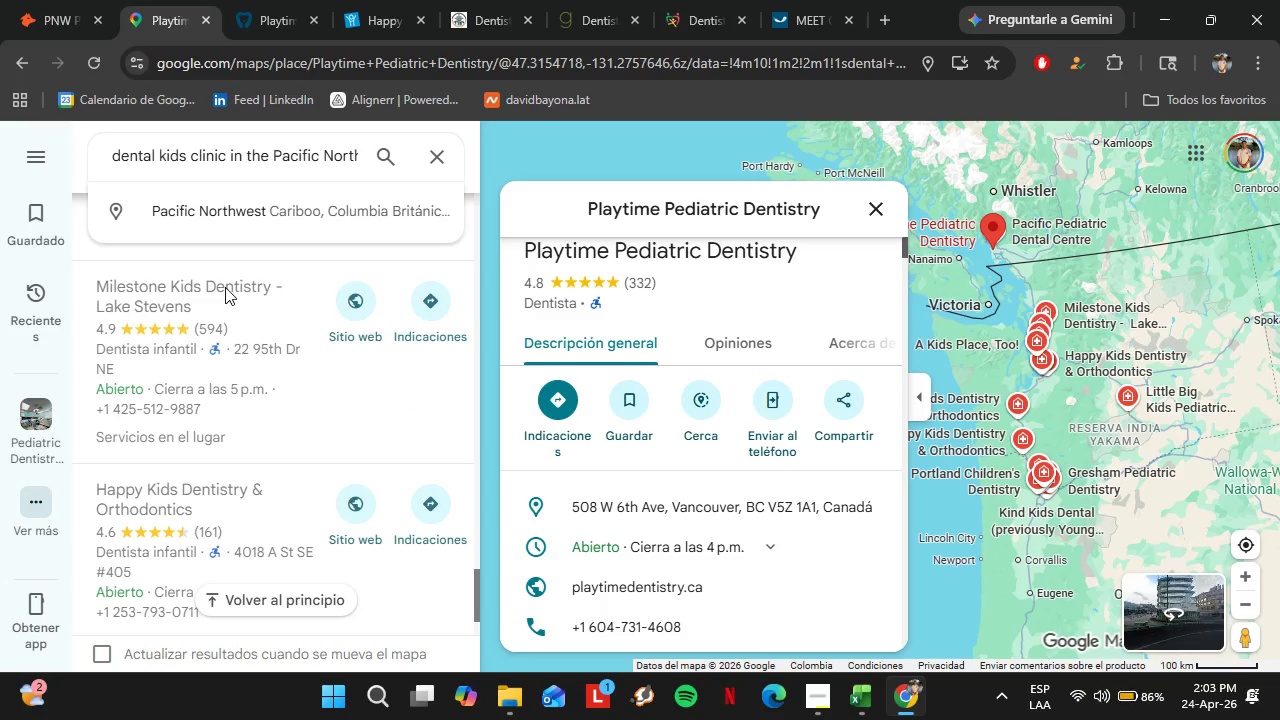 
wait(5.84)
 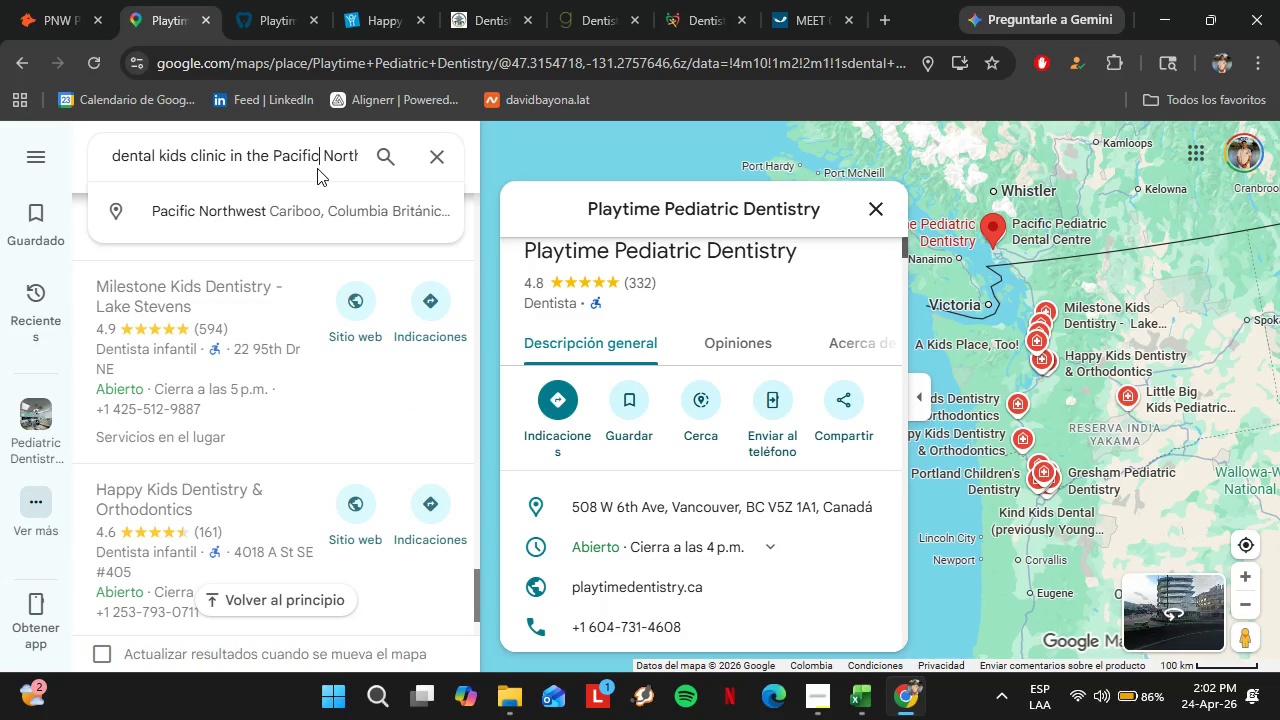 
hold_key(key=ArrowRight, duration=1.5)
 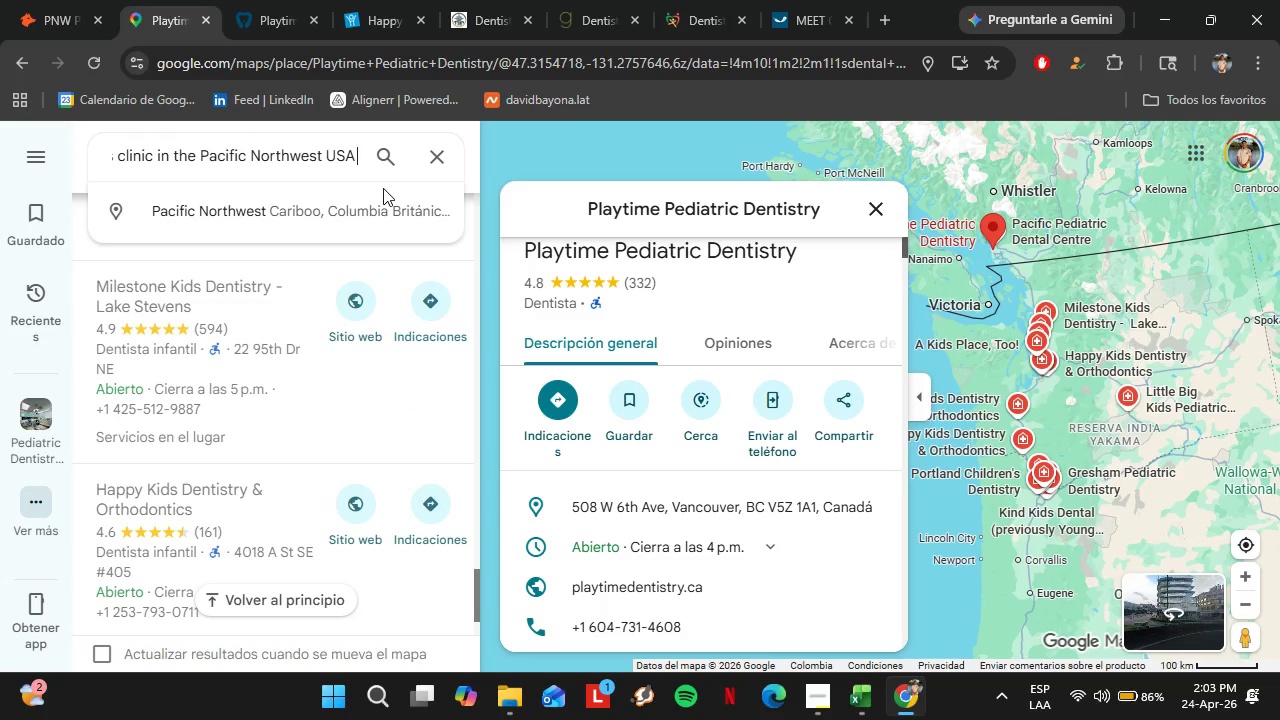 
key(ArrowRight)
 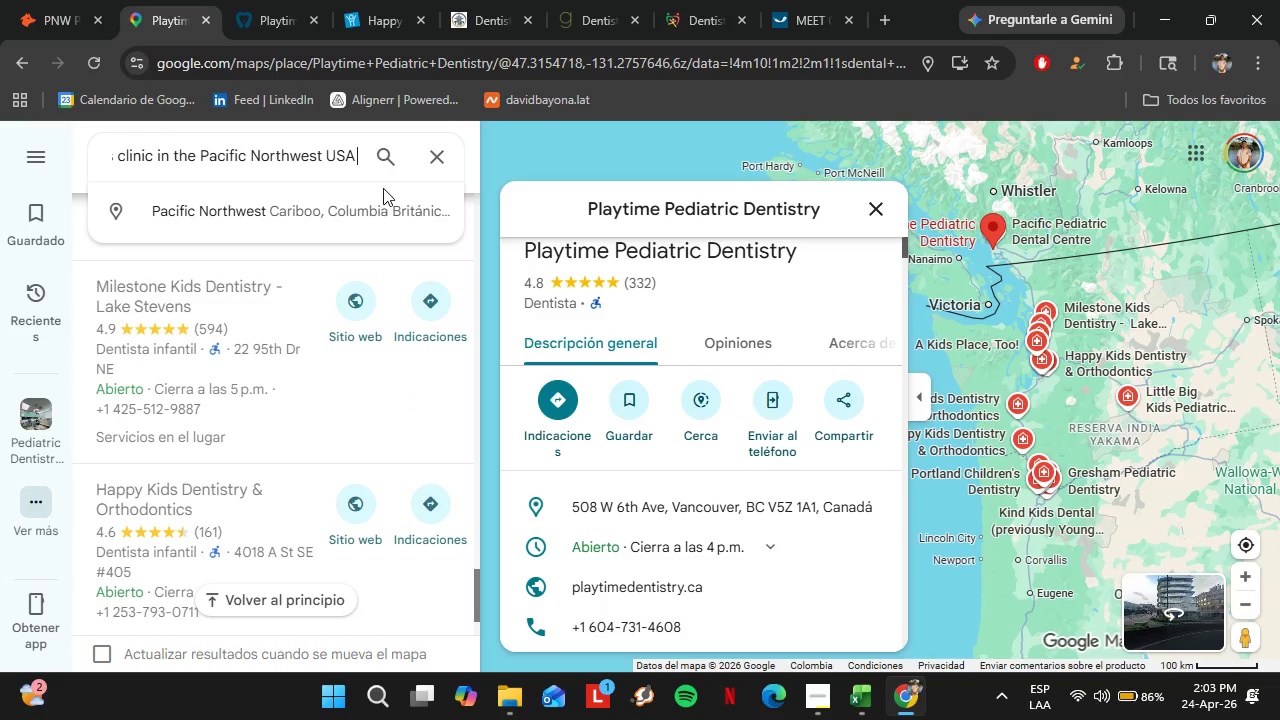 
key(ArrowRight)
 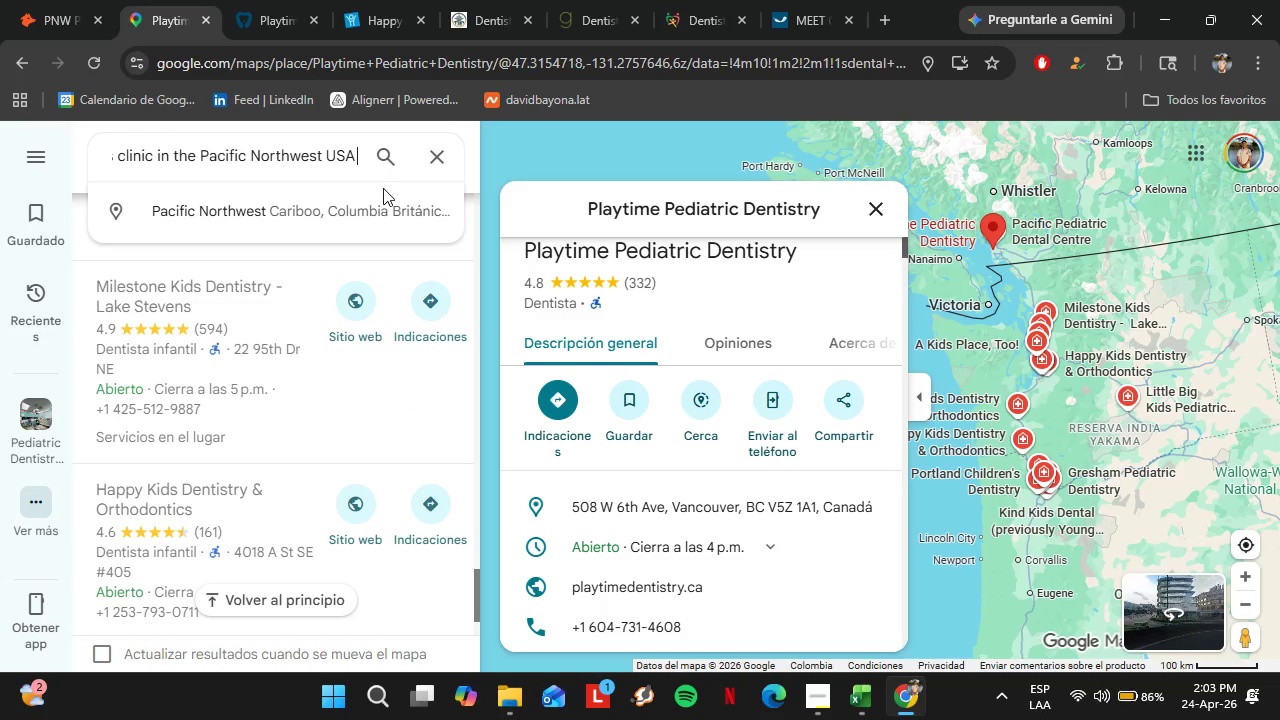 
key(ArrowRight)
 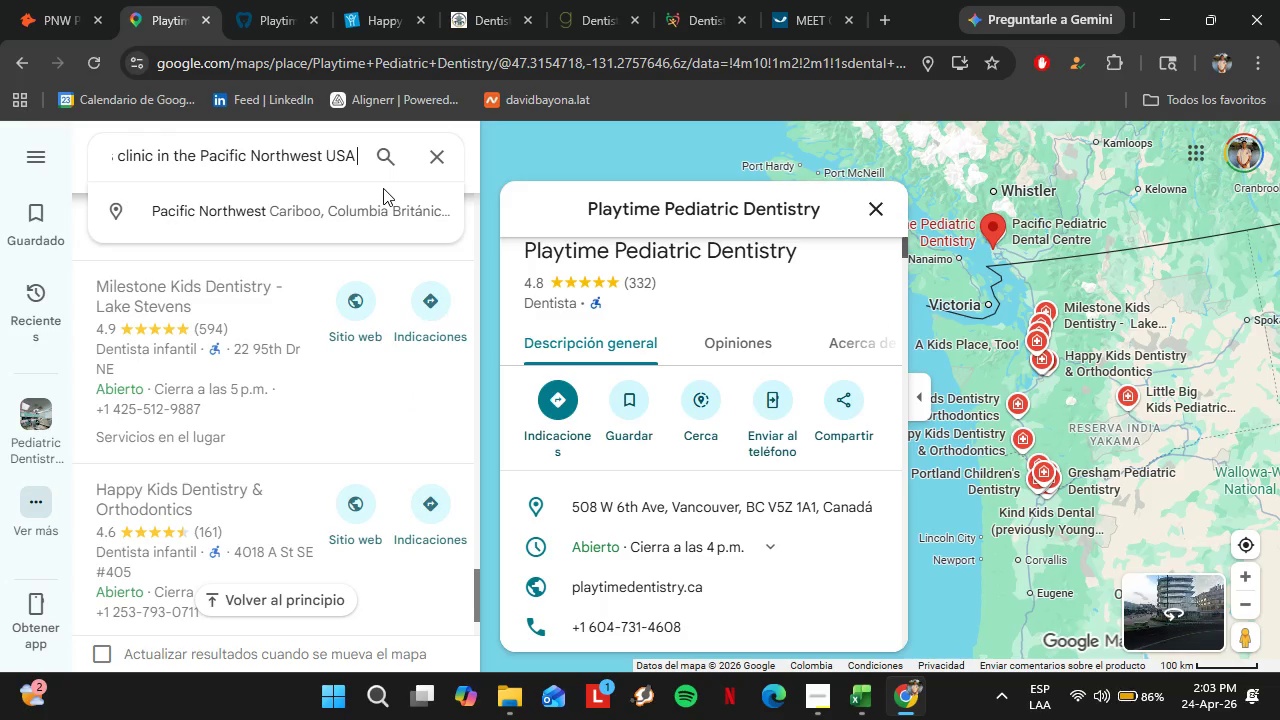 
key(ArrowRight)
 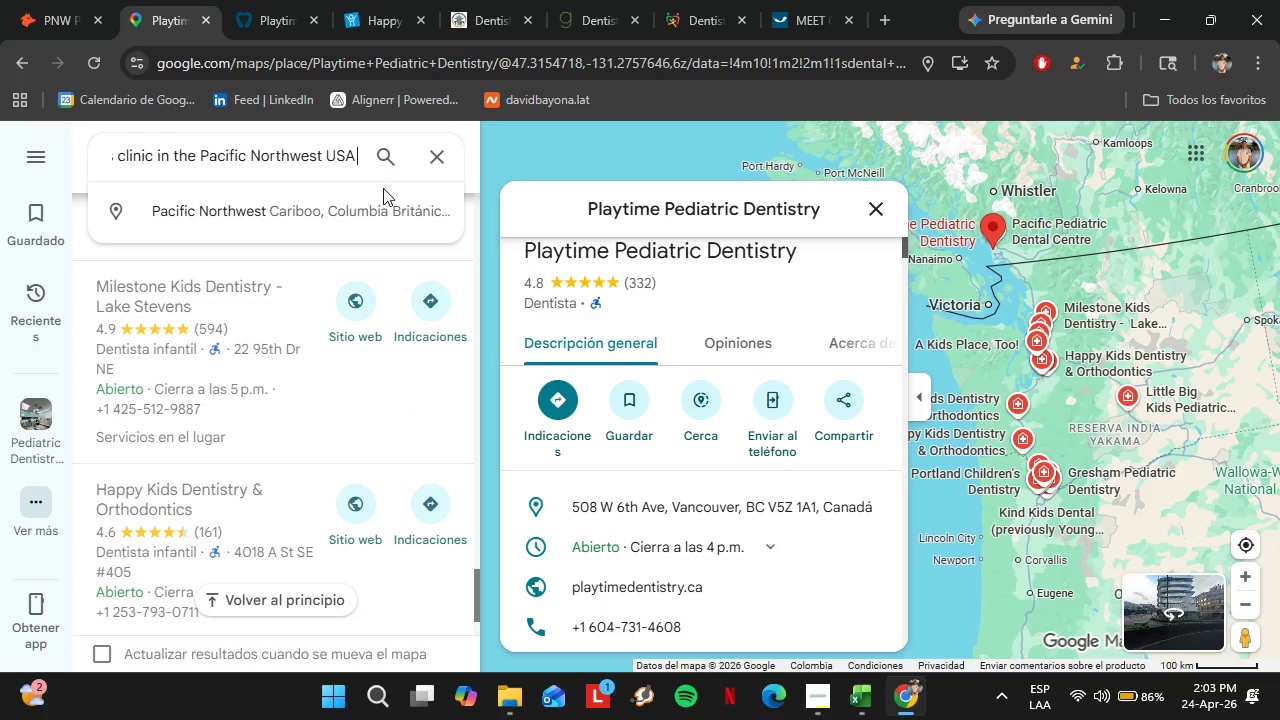 
key(ArrowRight)
 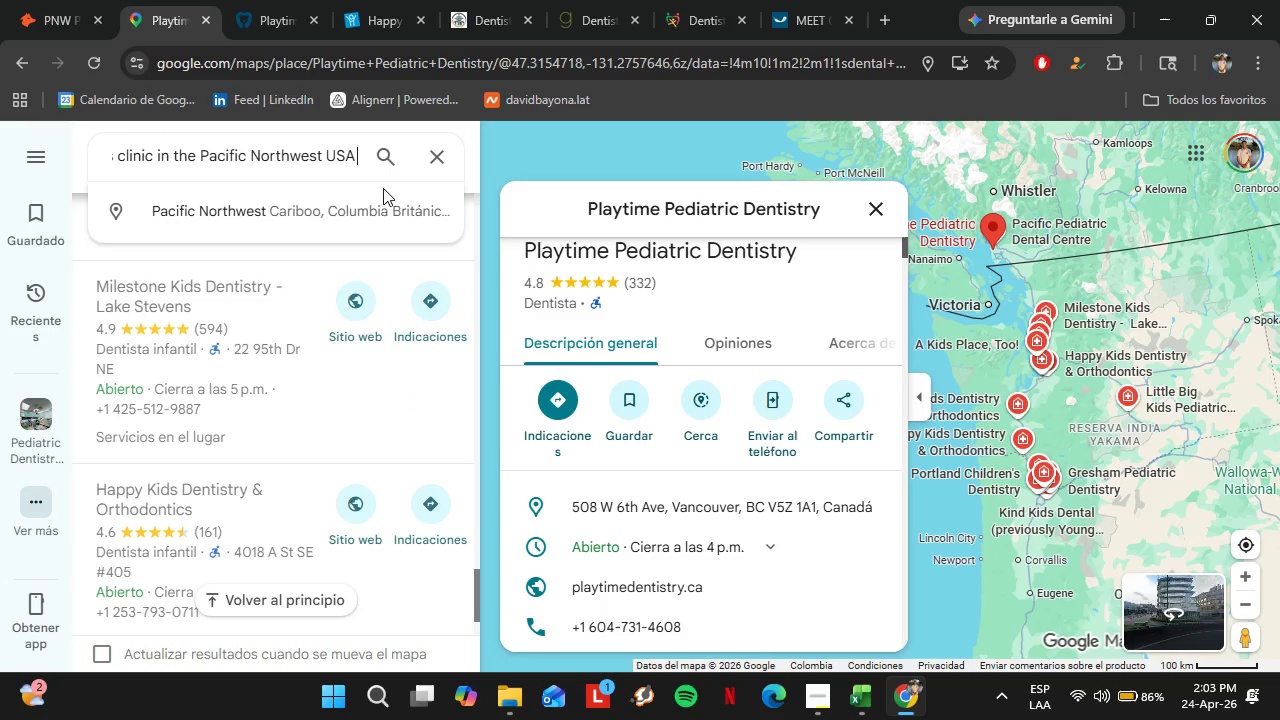 
key(ArrowRight)
 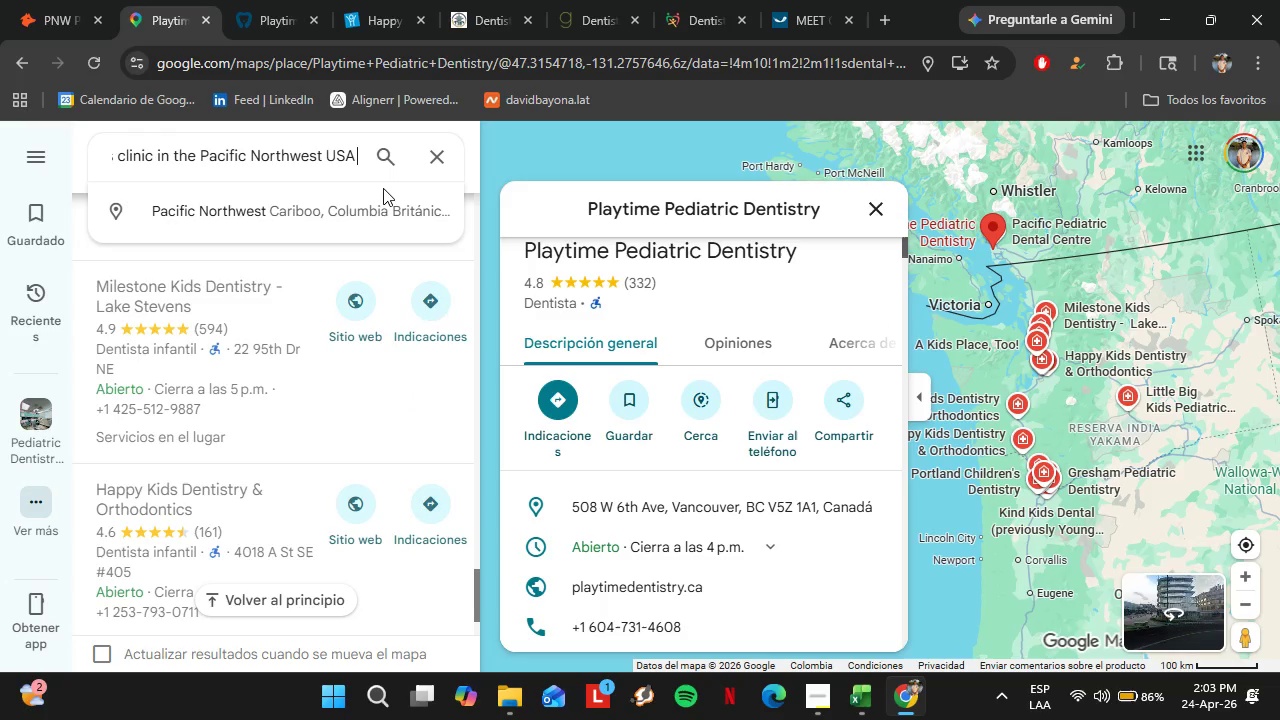 
key(ArrowRight)
 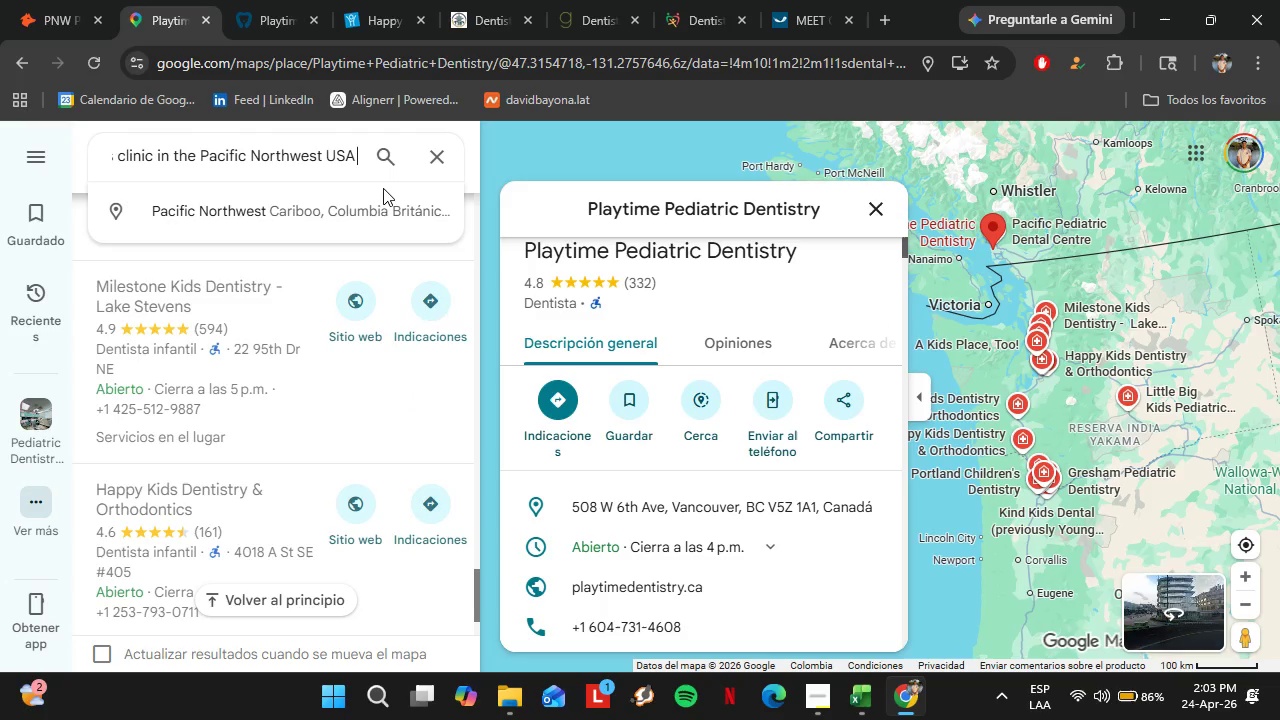 
key(Enter)
 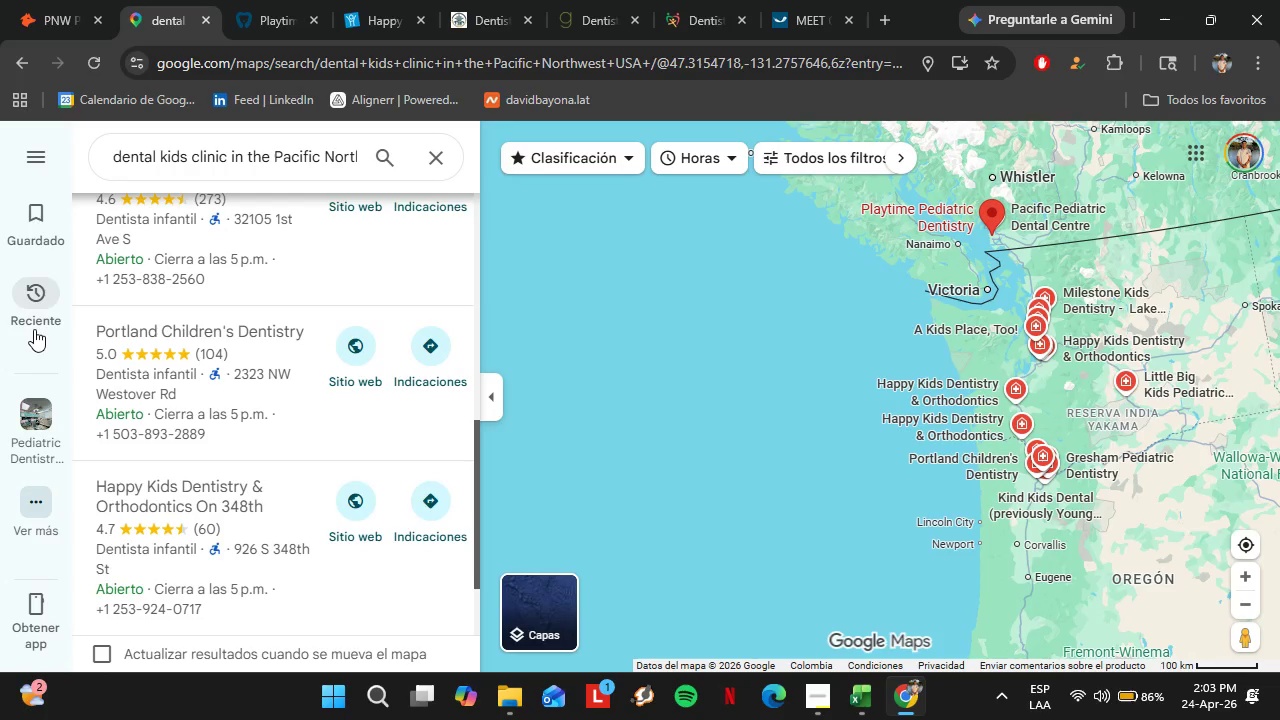 
scroll: coordinate [271, 419], scroll_direction: up, amount: 4.0
 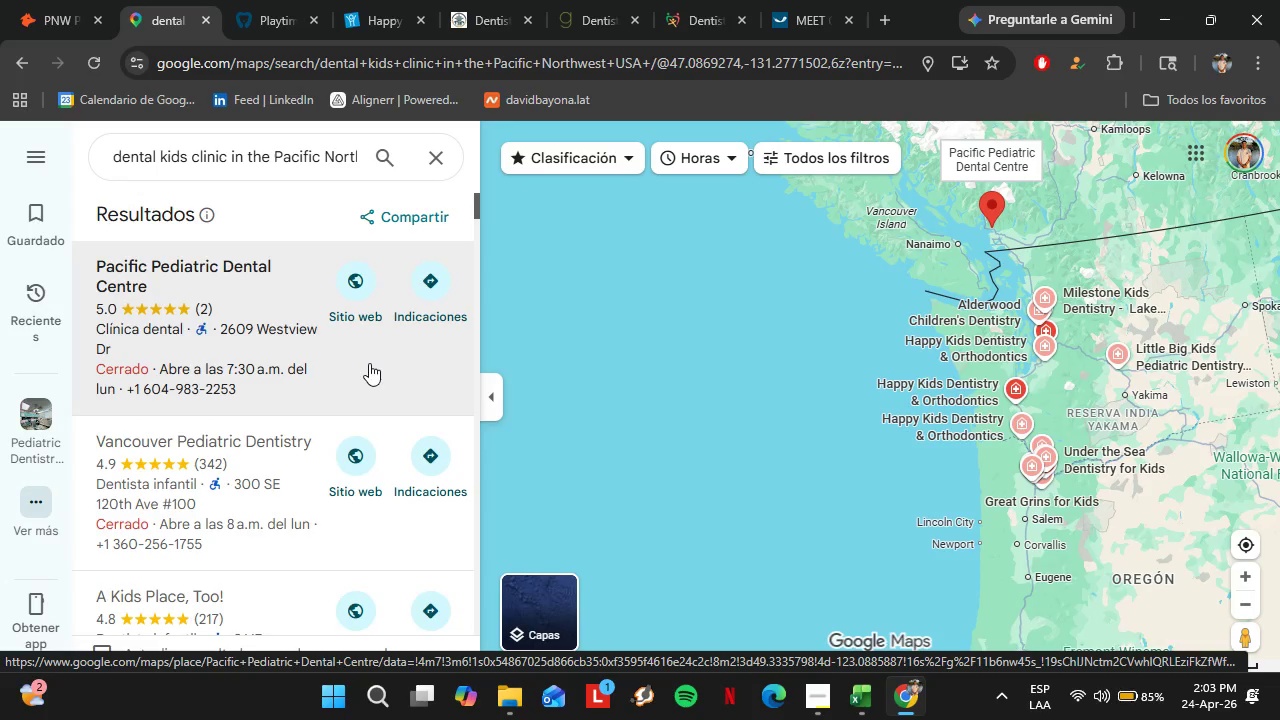 
left_click([267, 295])
 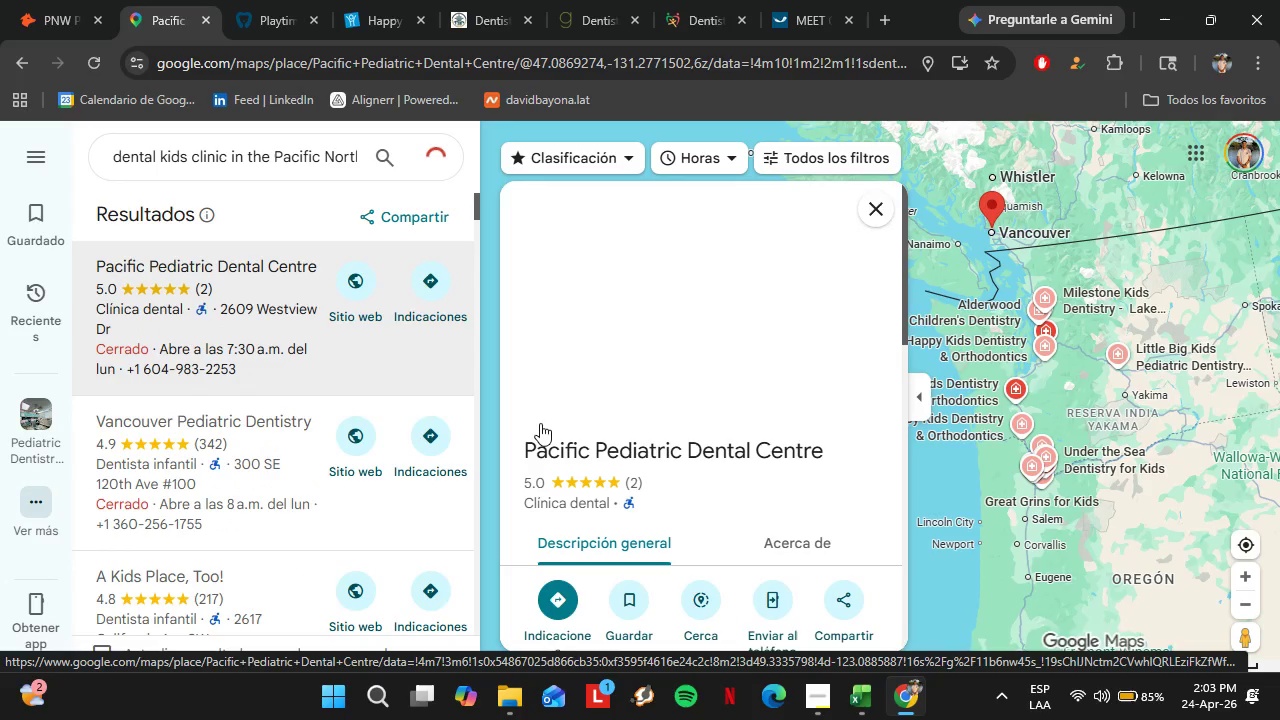 
scroll: coordinate [743, 412], scroll_direction: down, amount: 3.0
 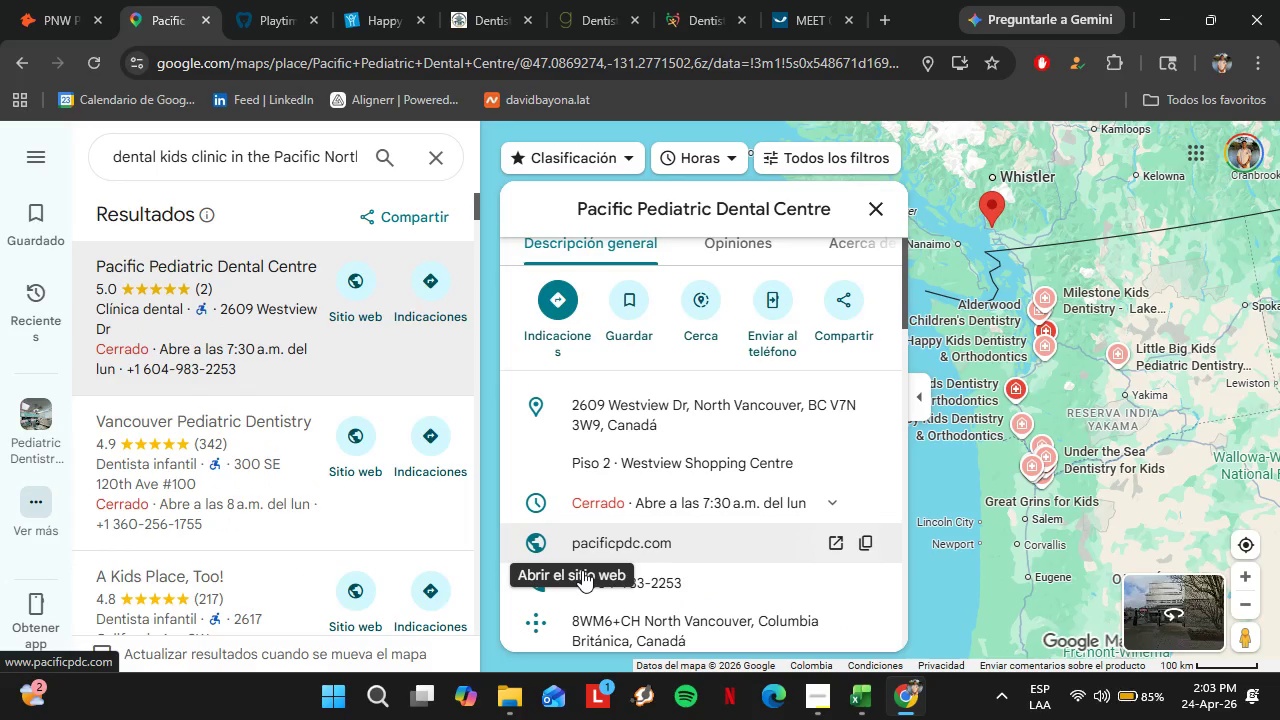 
left_click([577, 540])
 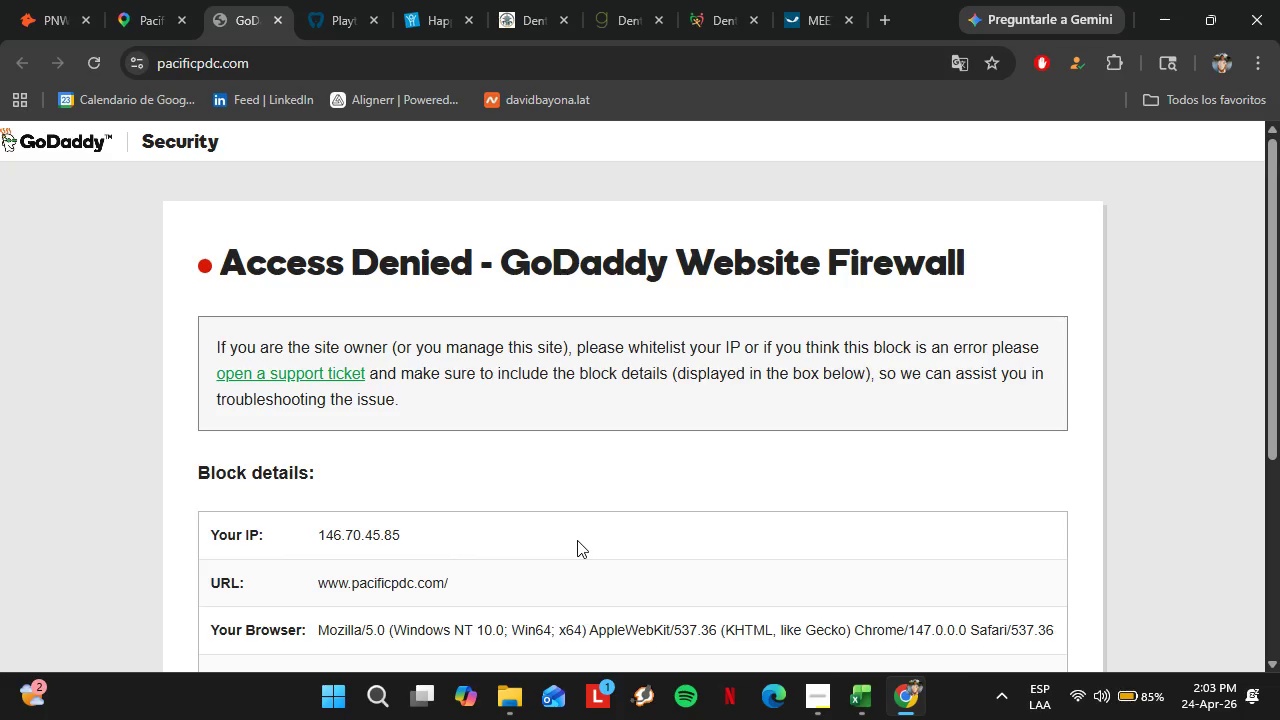 
wait(18.78)
 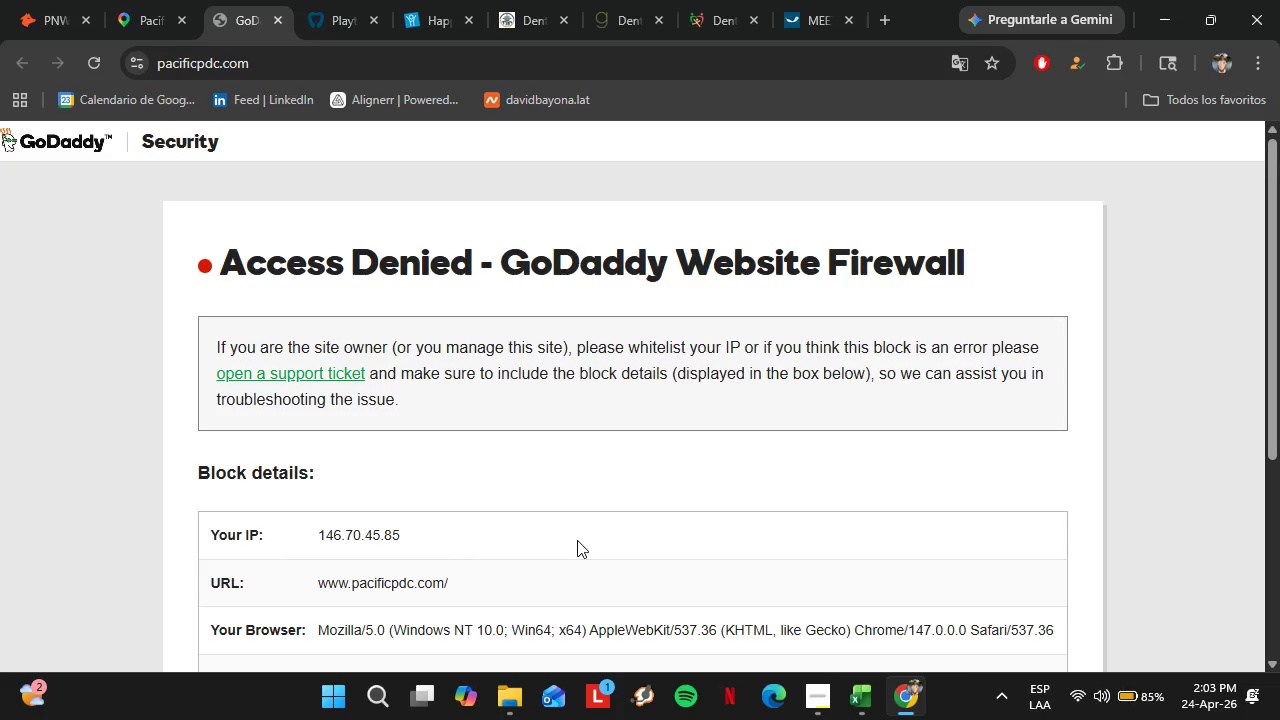 
scroll: coordinate [472, 448], scroll_direction: down, amount: 2.0
 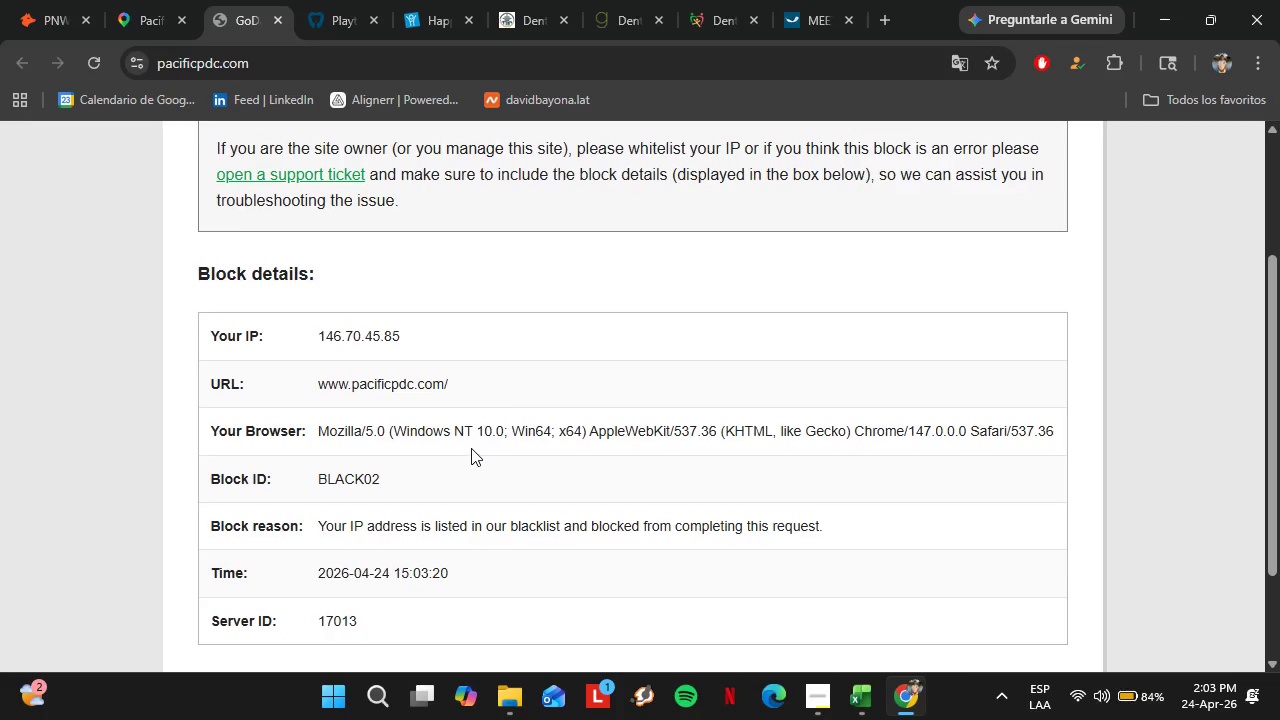 
scroll: coordinate [471, 448], scroll_direction: up, amount: 3.0
 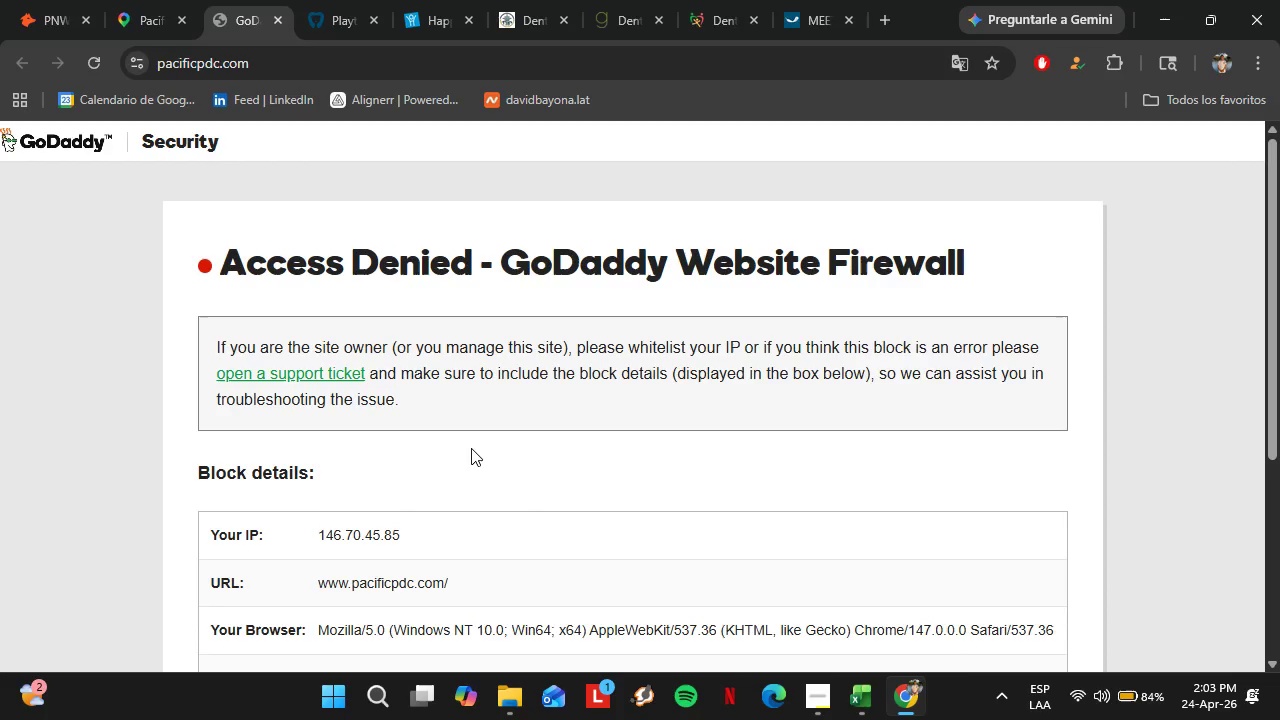 
scroll: coordinate [186, 485], scroll_direction: down, amount: 23.0
 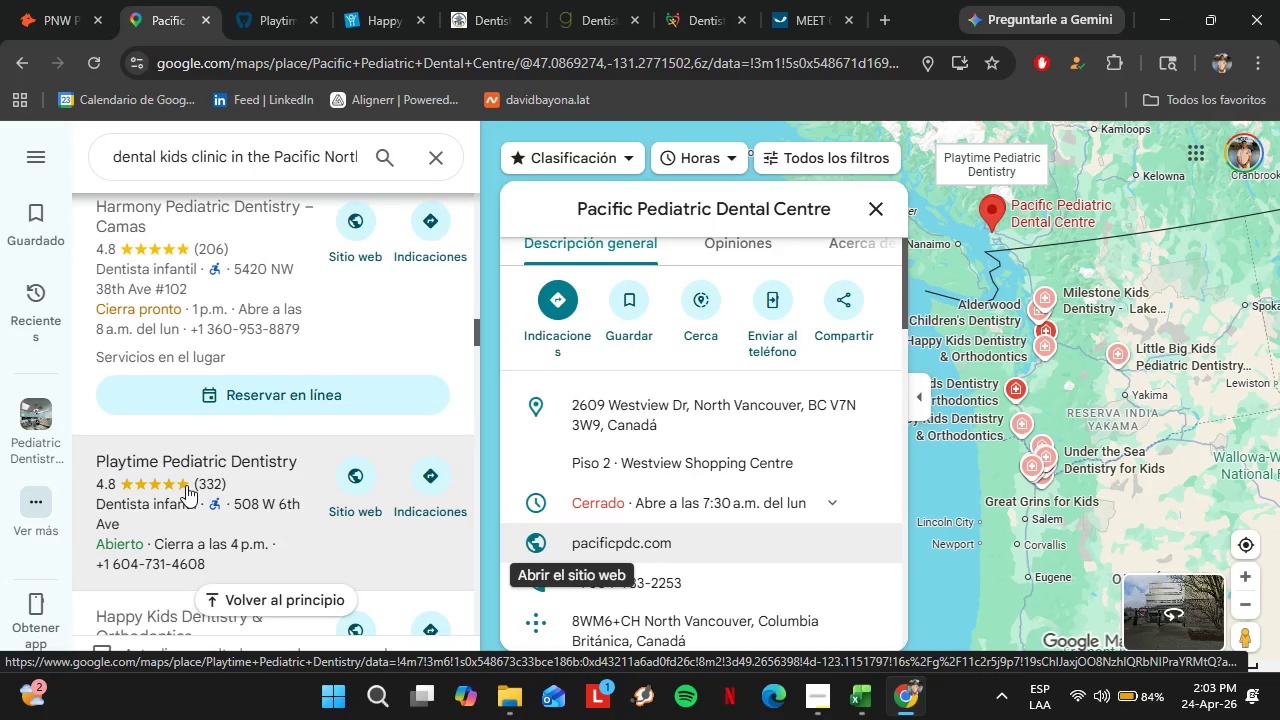 
scroll: coordinate [260, 355], scroll_direction: down, amount: 9.0
 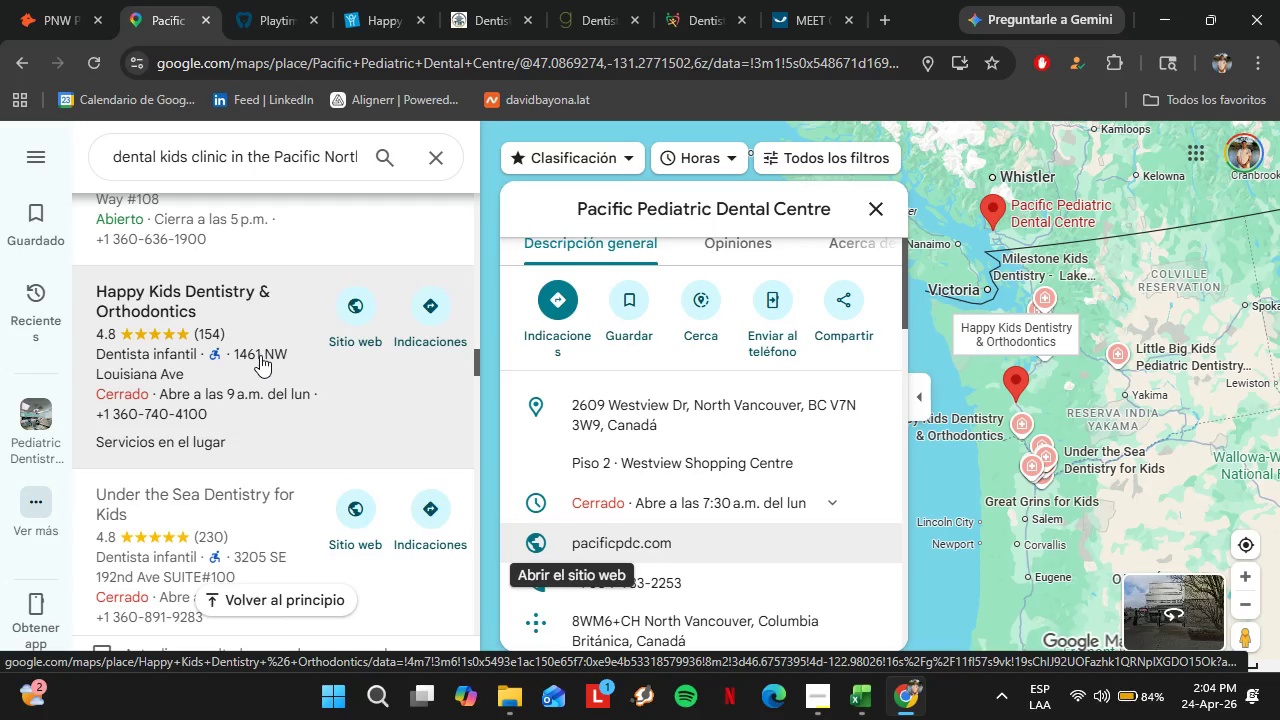 
wait(5.87)
 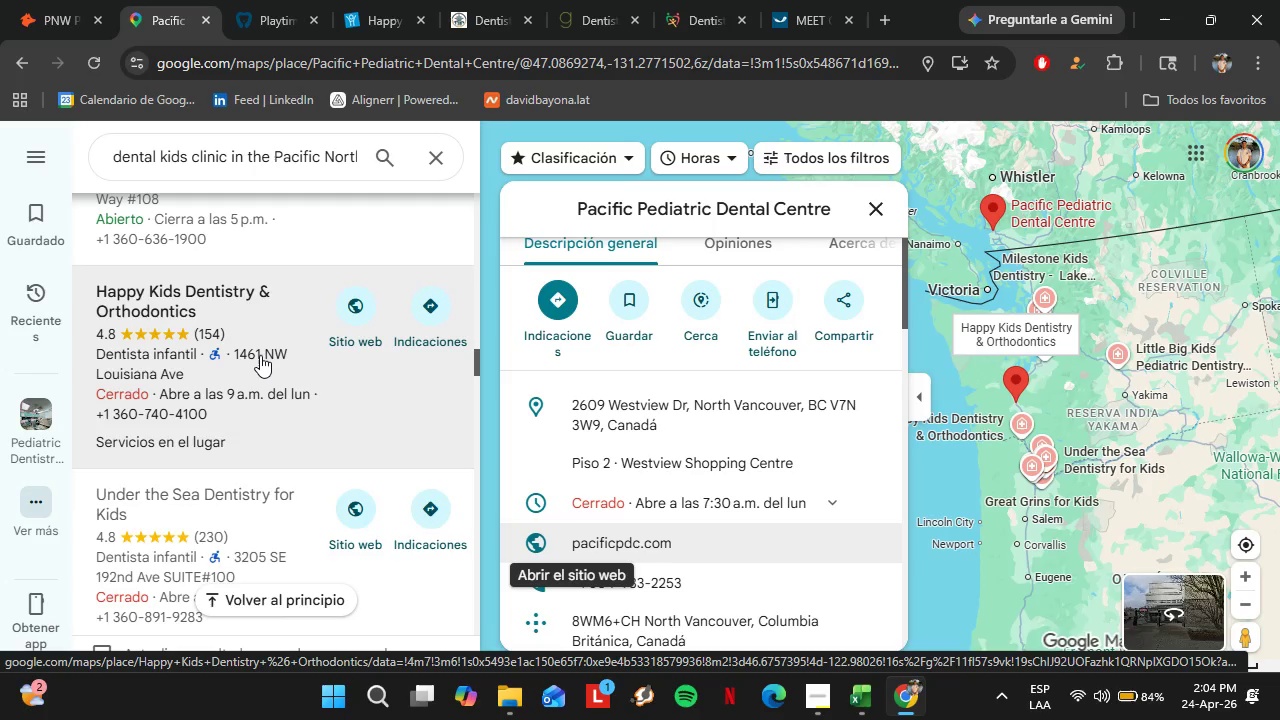 
scroll: coordinate [260, 355], scroll_direction: down, amount: 1.0
 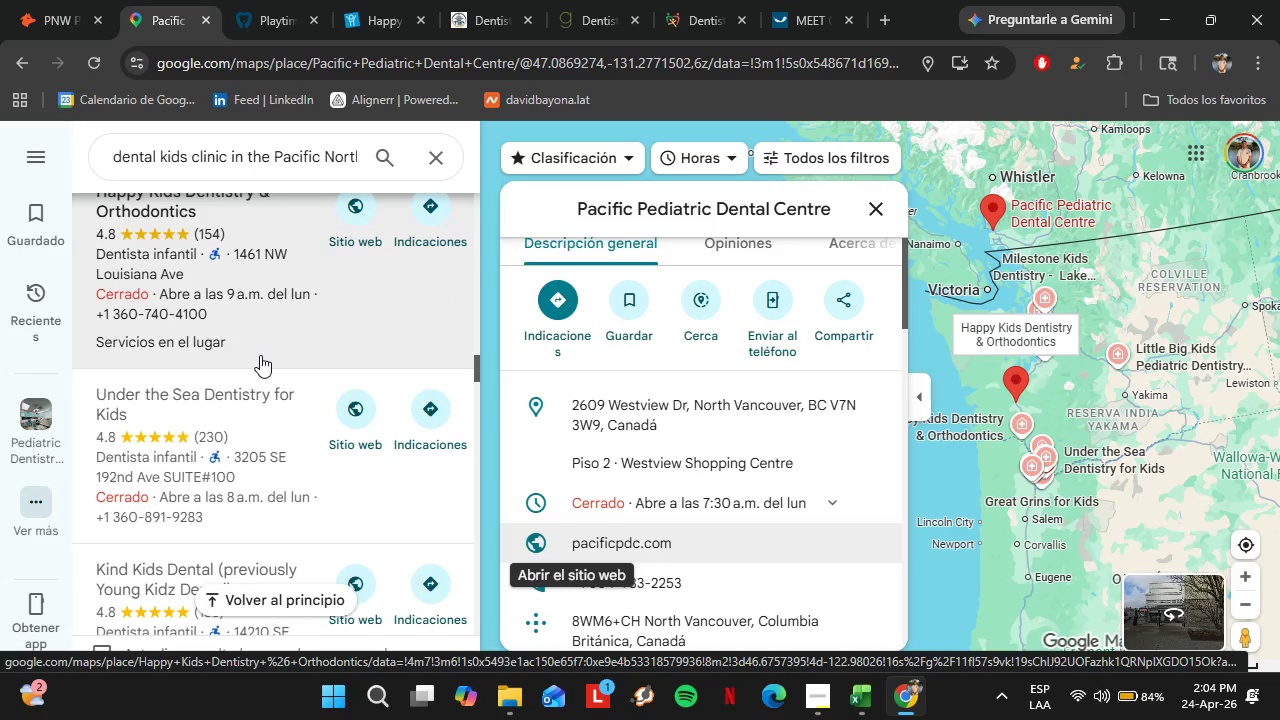 
wait(12.92)
 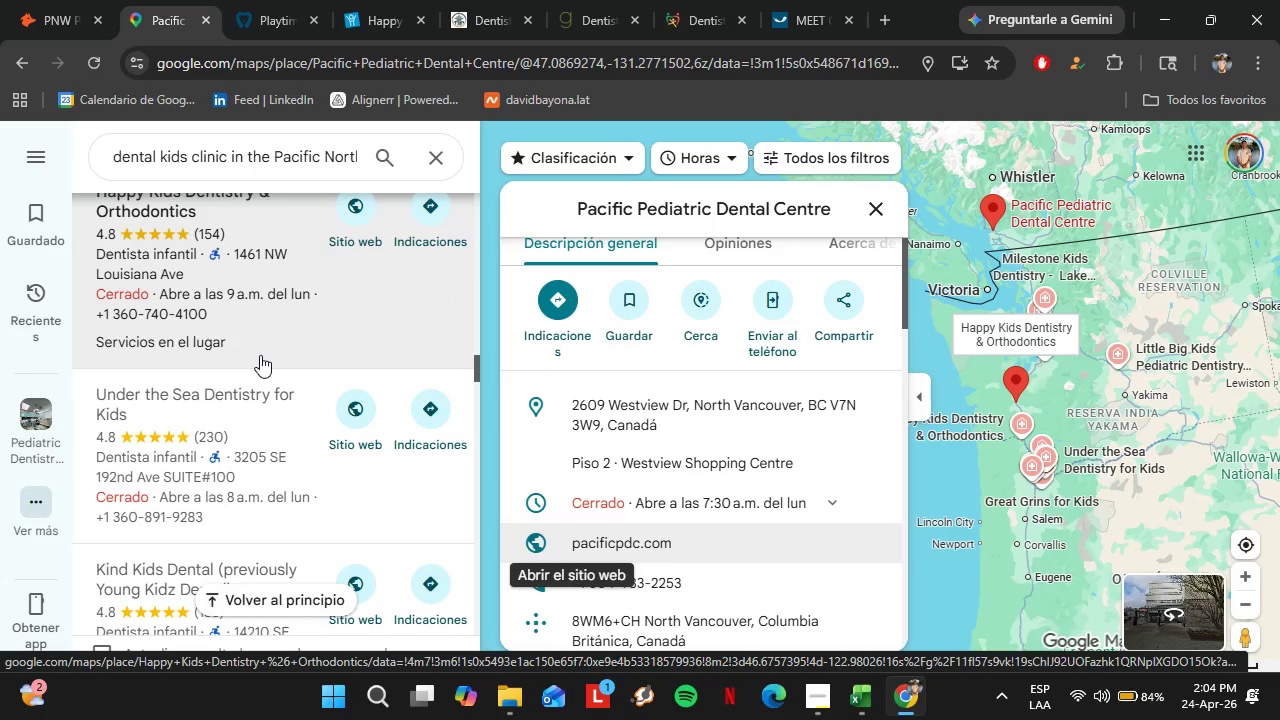 
scroll: coordinate [351, 419], scroll_direction: down, amount: 10.0
 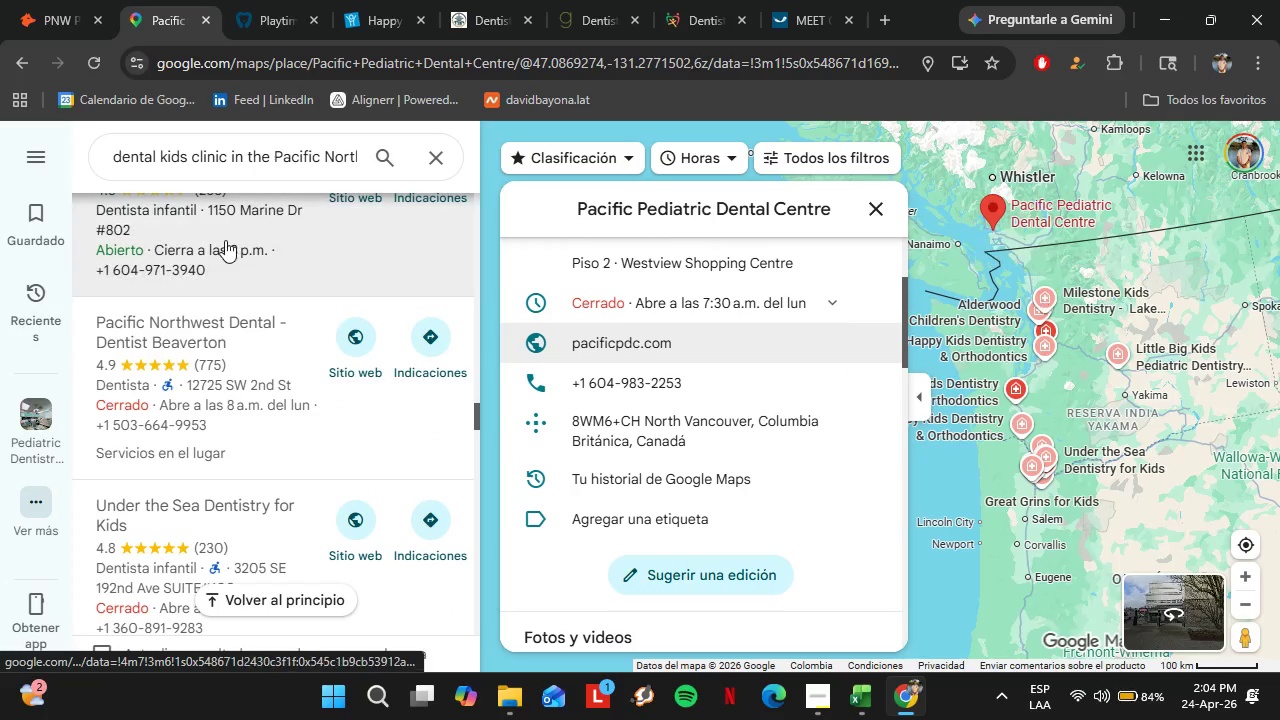 
scroll: coordinate [225, 240], scroll_direction: up, amount: 1.0
 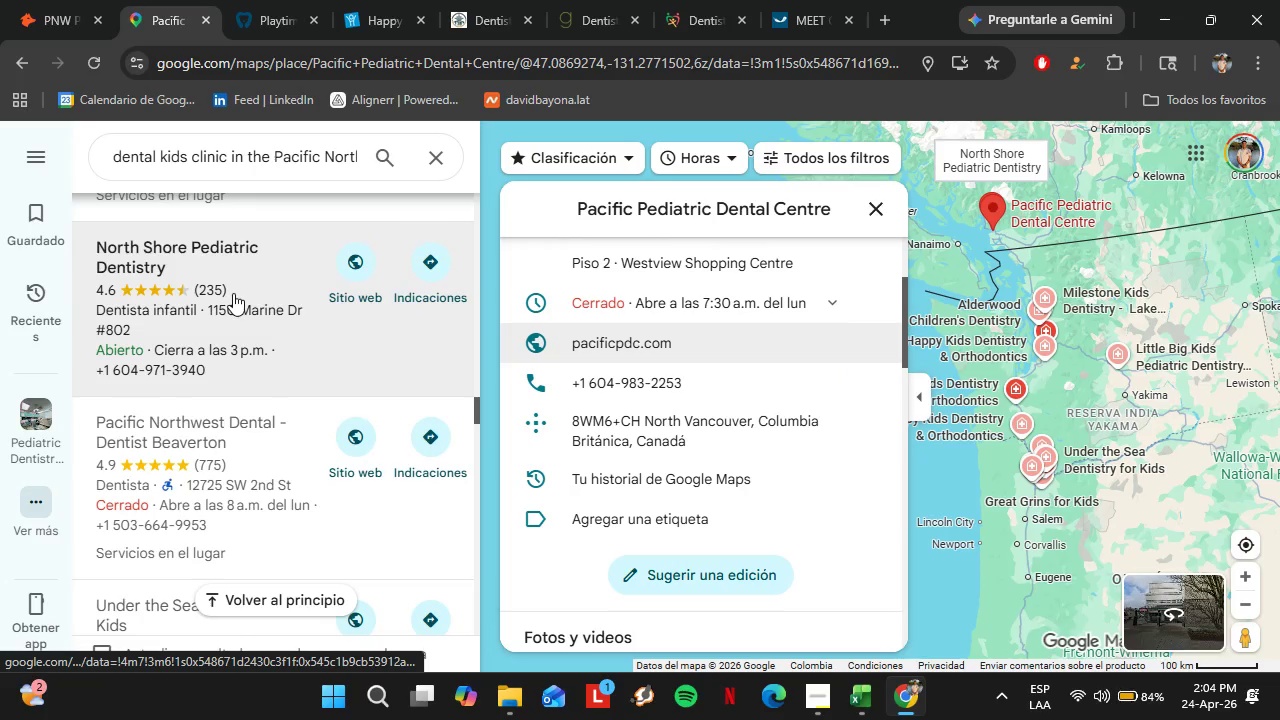 
left_click([233, 292])
 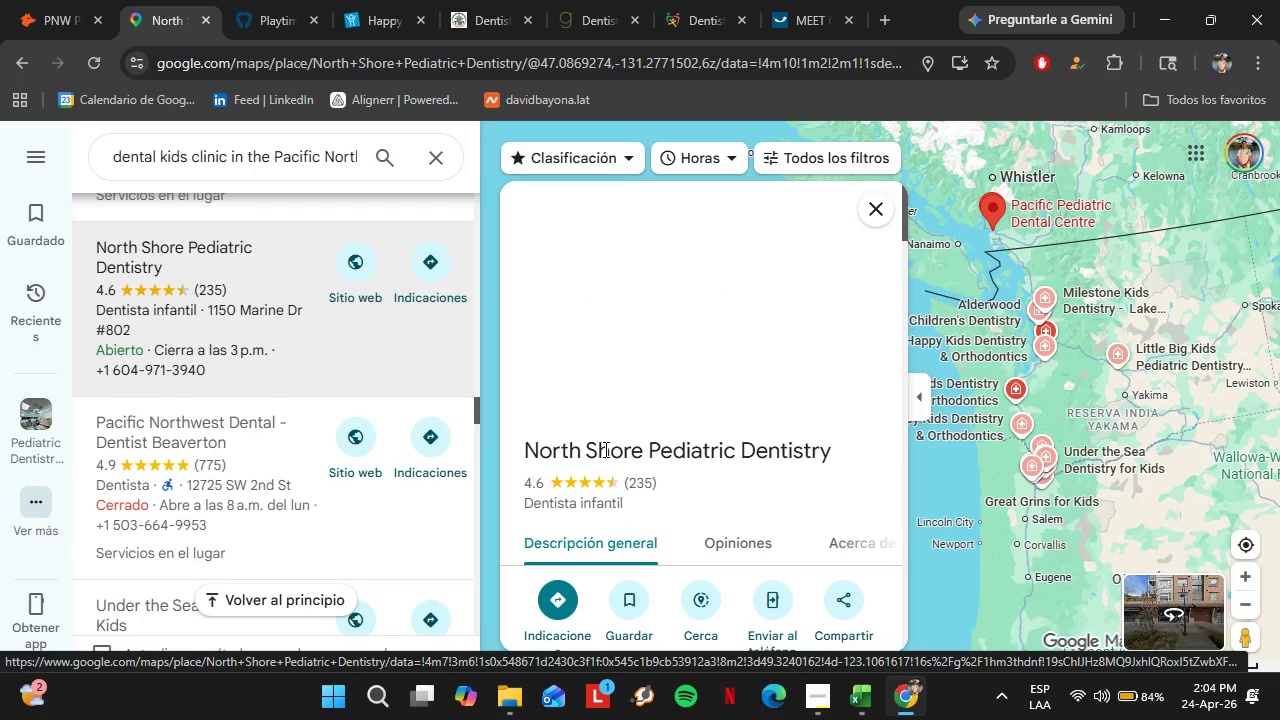 
scroll: coordinate [706, 466], scroll_direction: down, amount: 5.0
 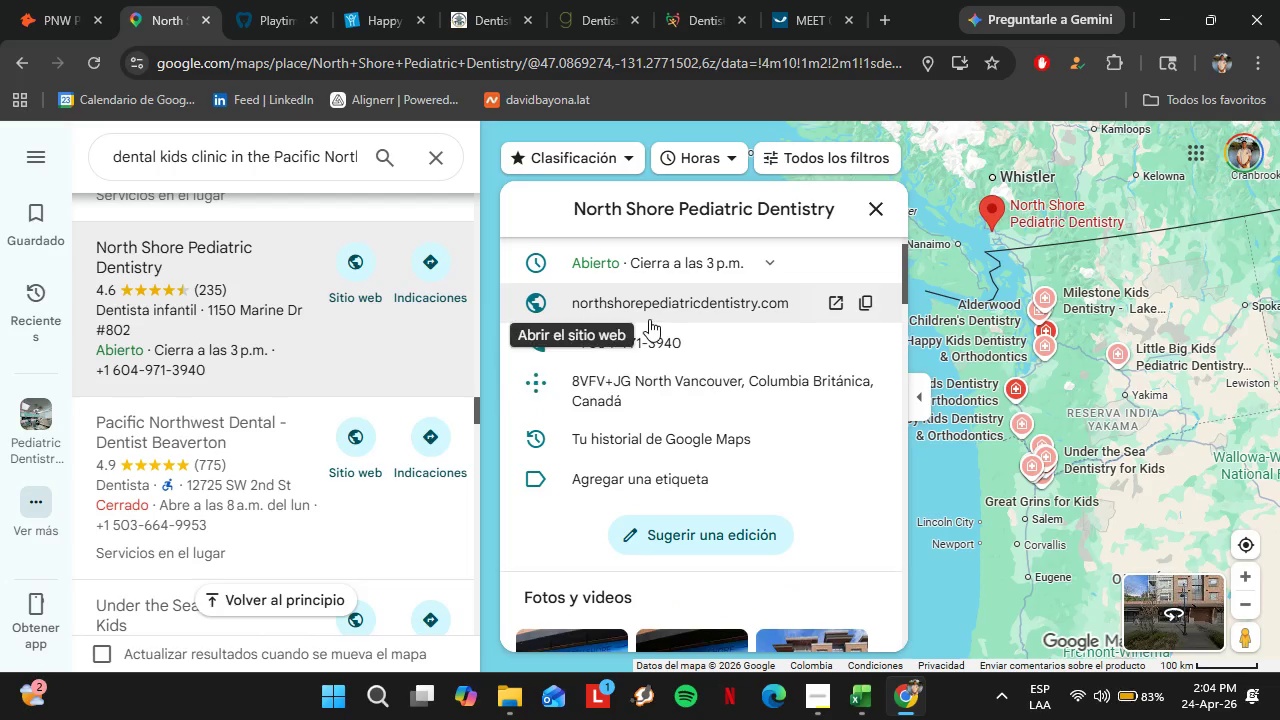 
left_click([639, 306])
 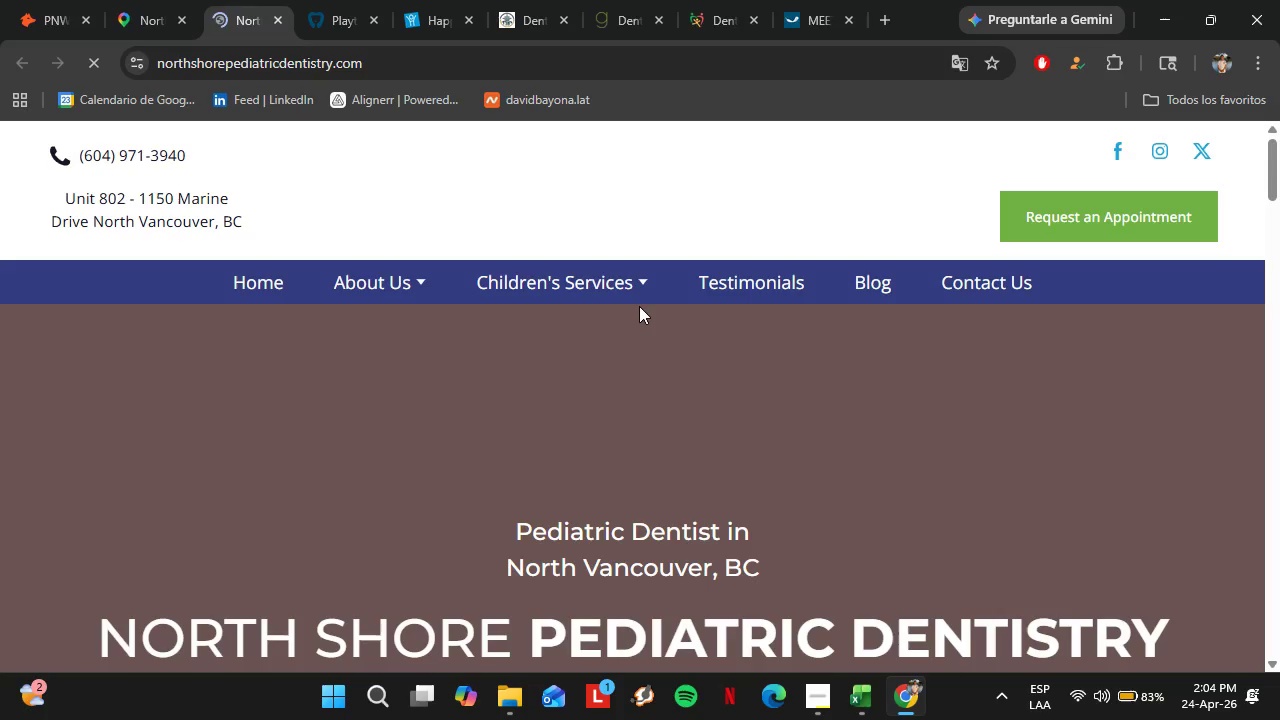 
wait(6.45)
 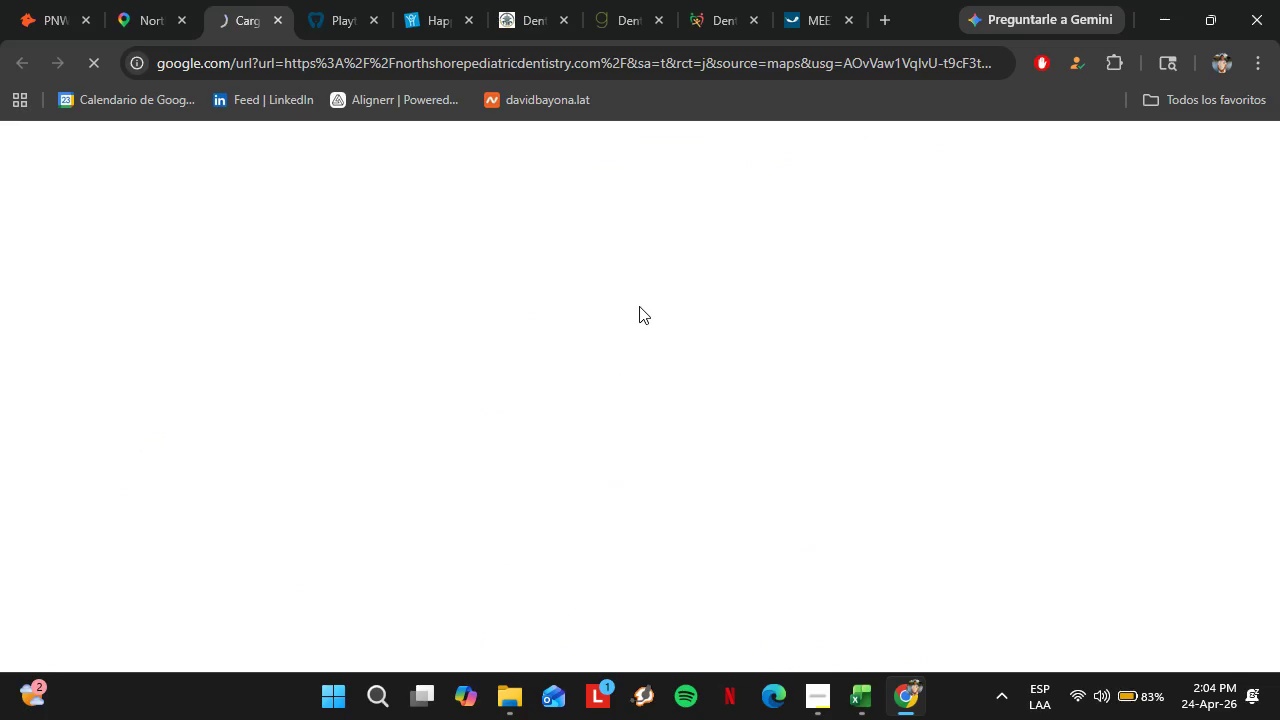 
scroll: coordinate [639, 306], scroll_direction: down, amount: 4.0
 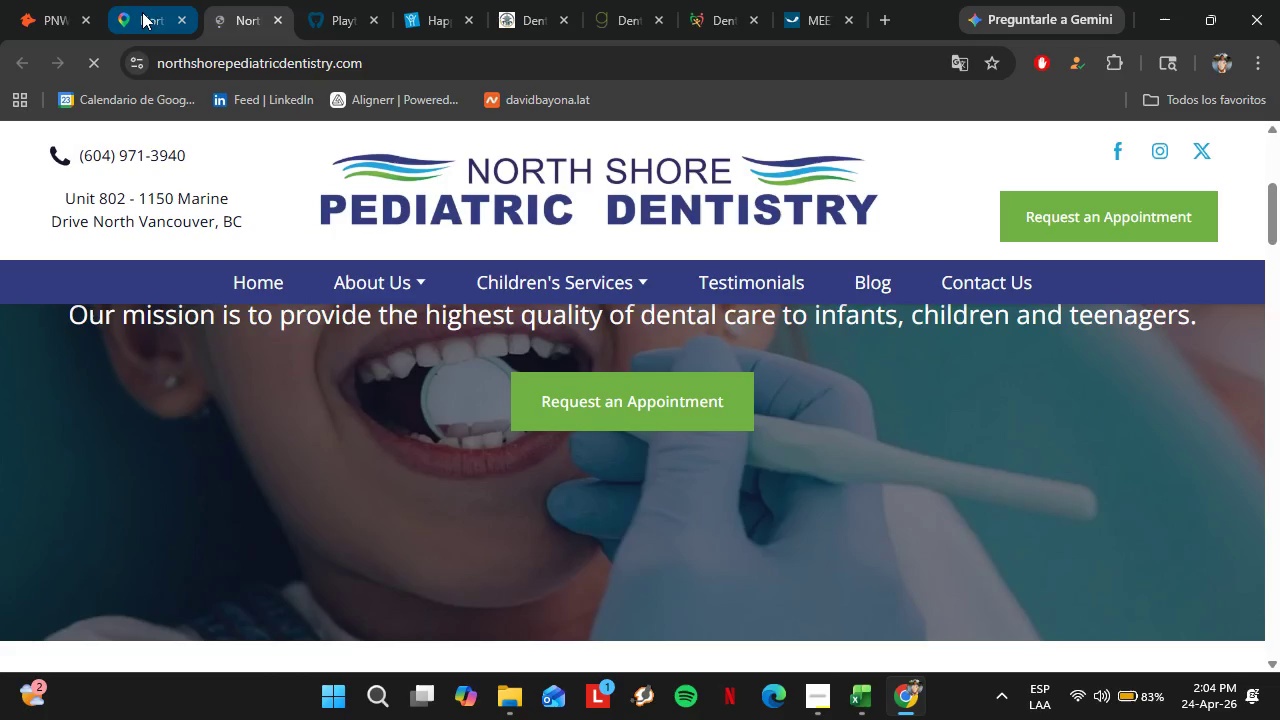 
left_click([142, 12])
 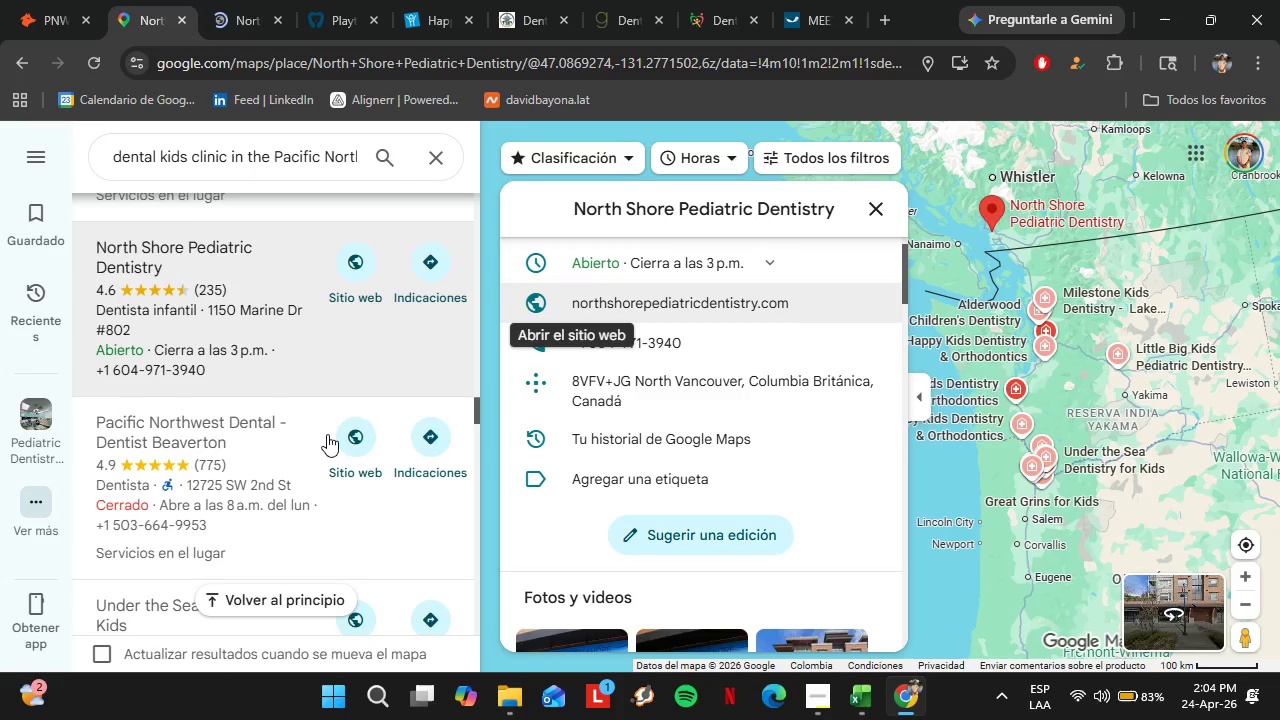 
scroll: coordinate [279, 406], scroll_direction: down, amount: 20.0
 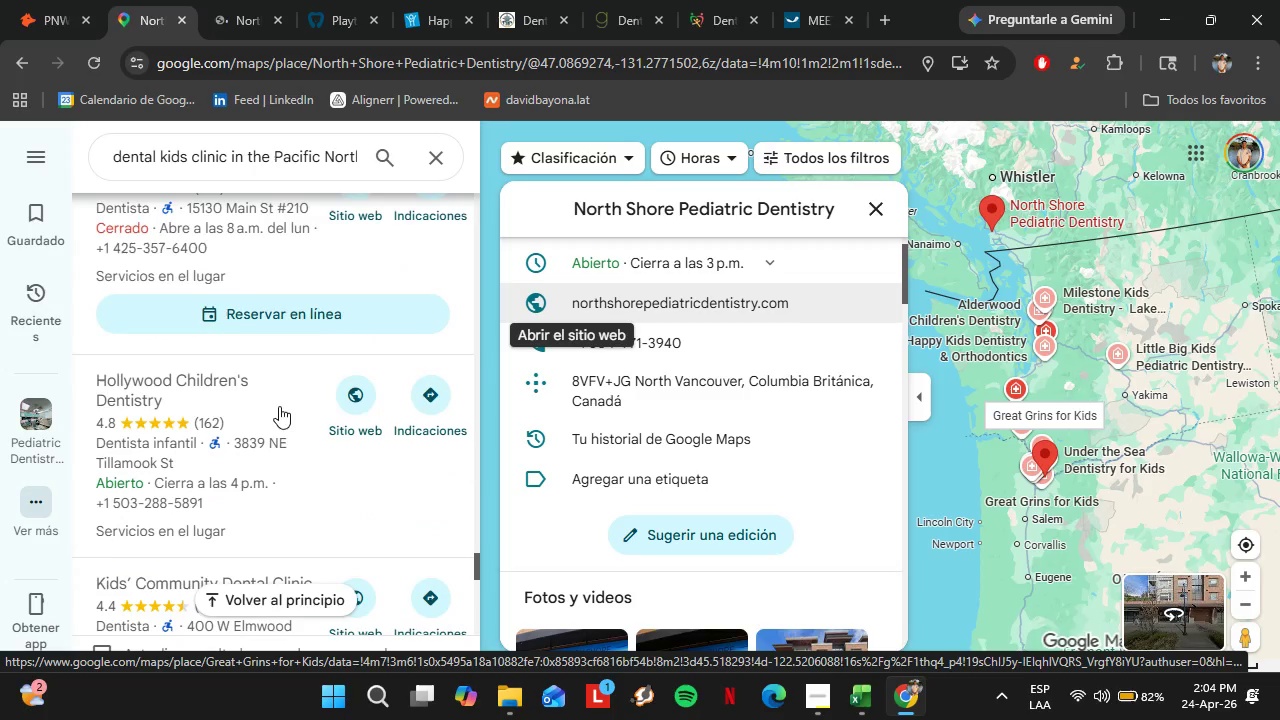 
scroll: coordinate [205, 523], scroll_direction: down, amount: 9.0
 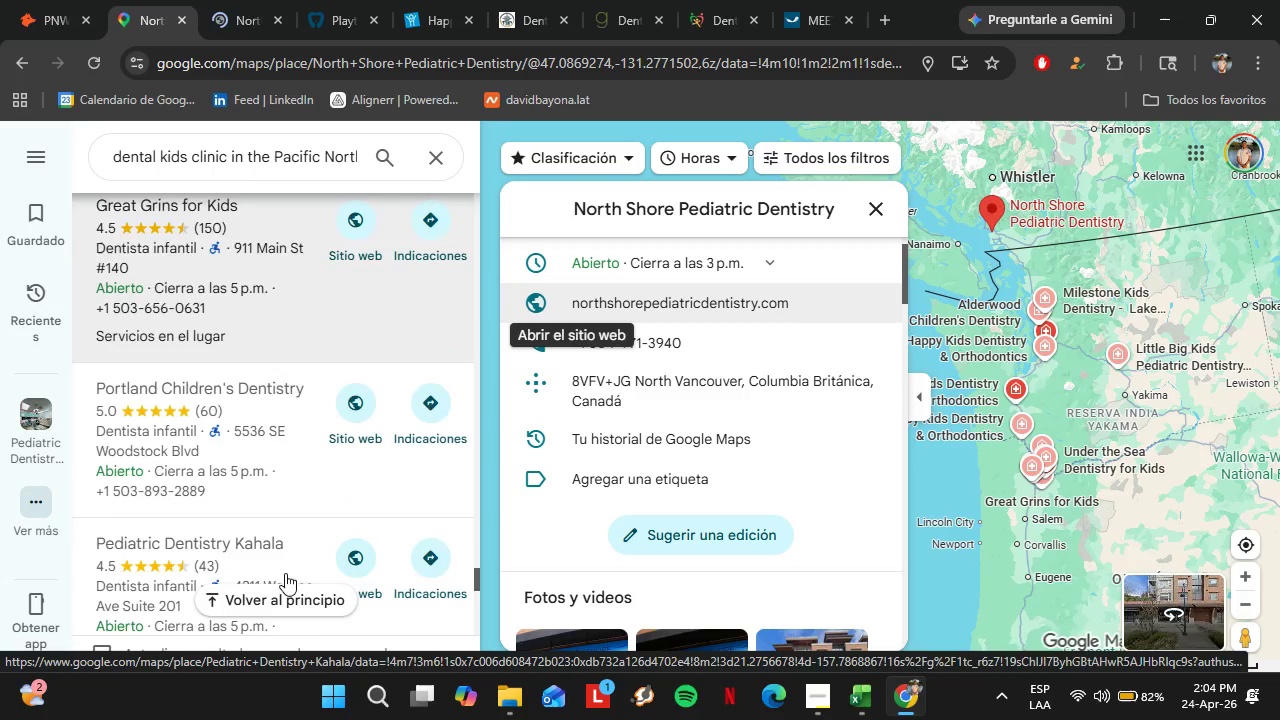 
scroll: coordinate [257, 415], scroll_direction: up, amount: 1.0
 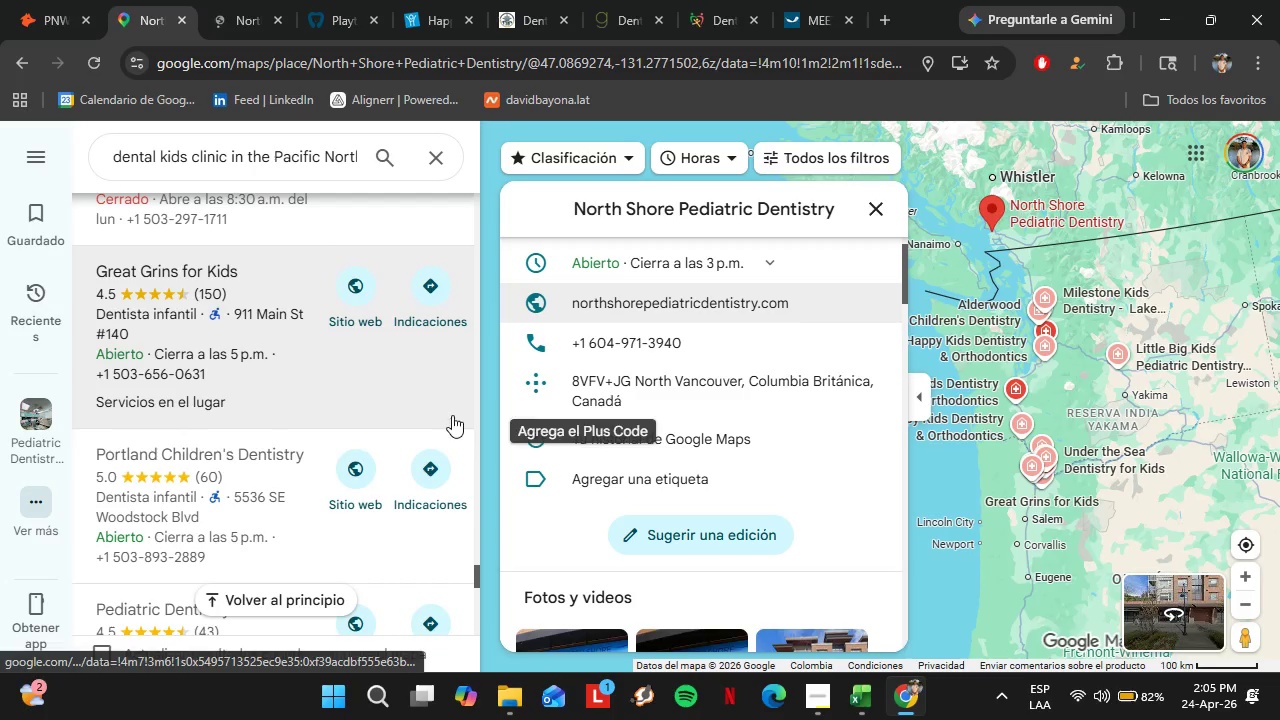 
scroll: coordinate [295, 511], scroll_direction: down, amount: 11.0
 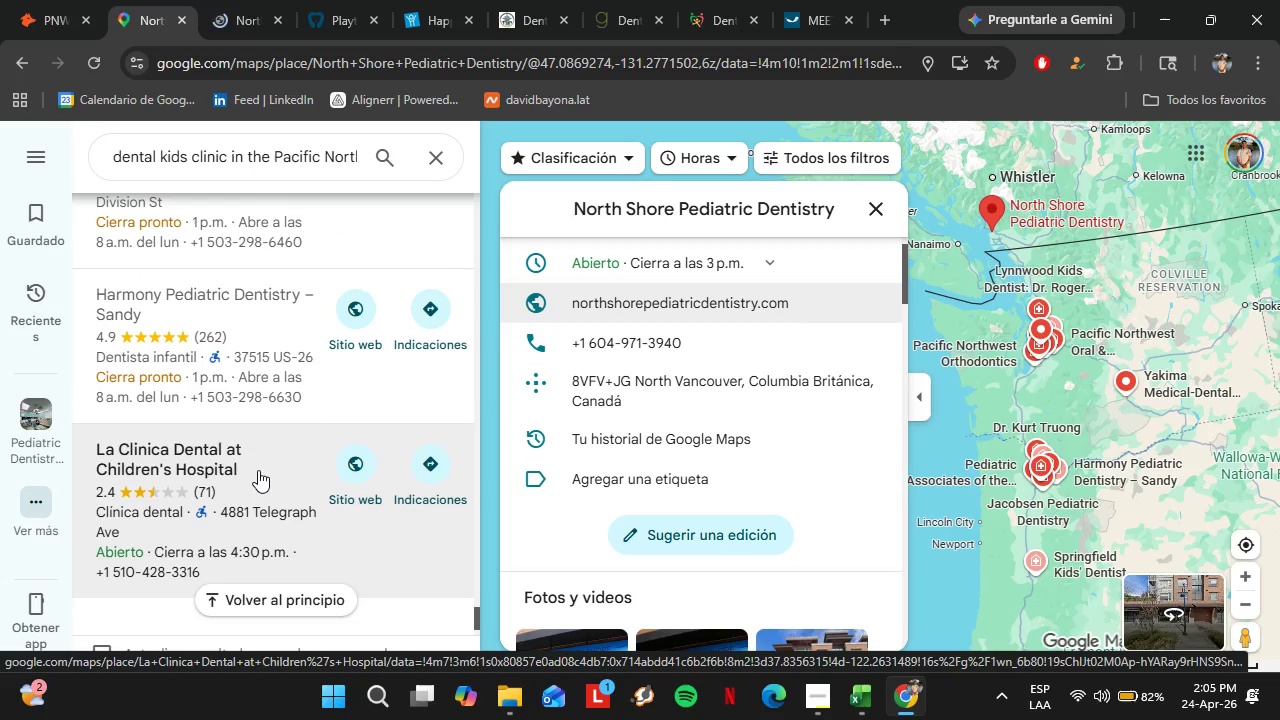 
left_click([258, 470])
 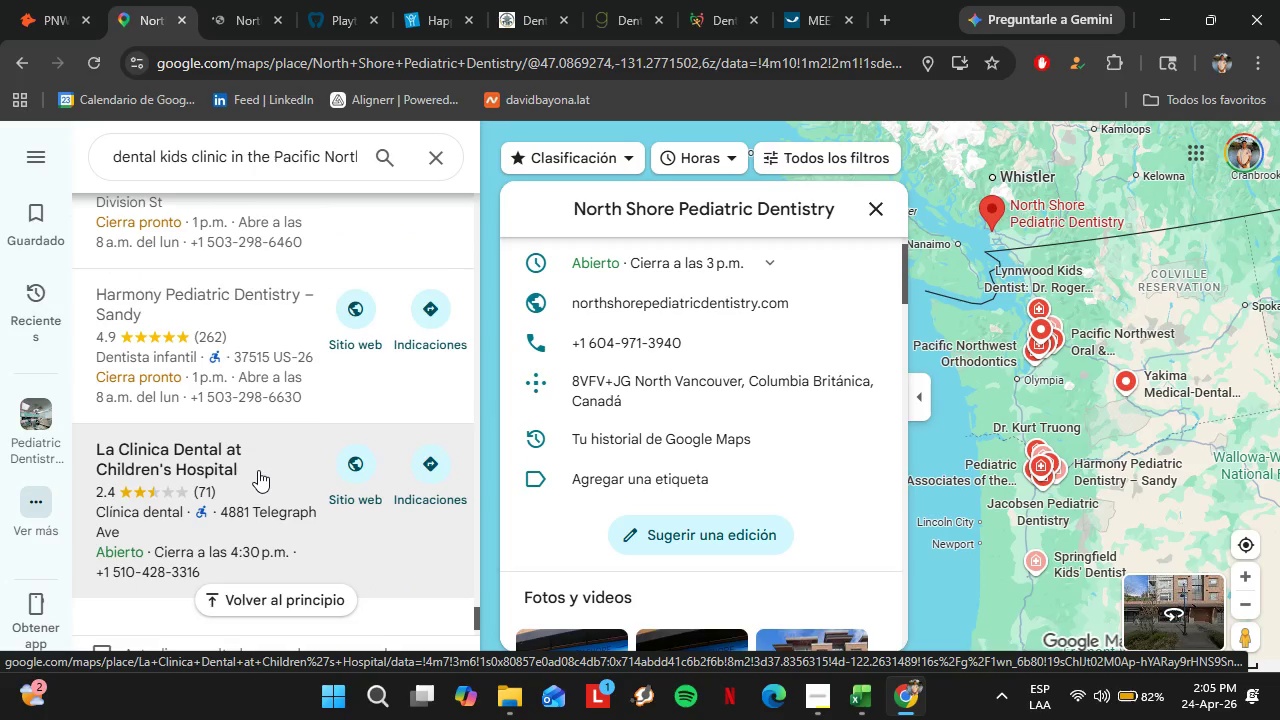 
left_click([299, 466])
 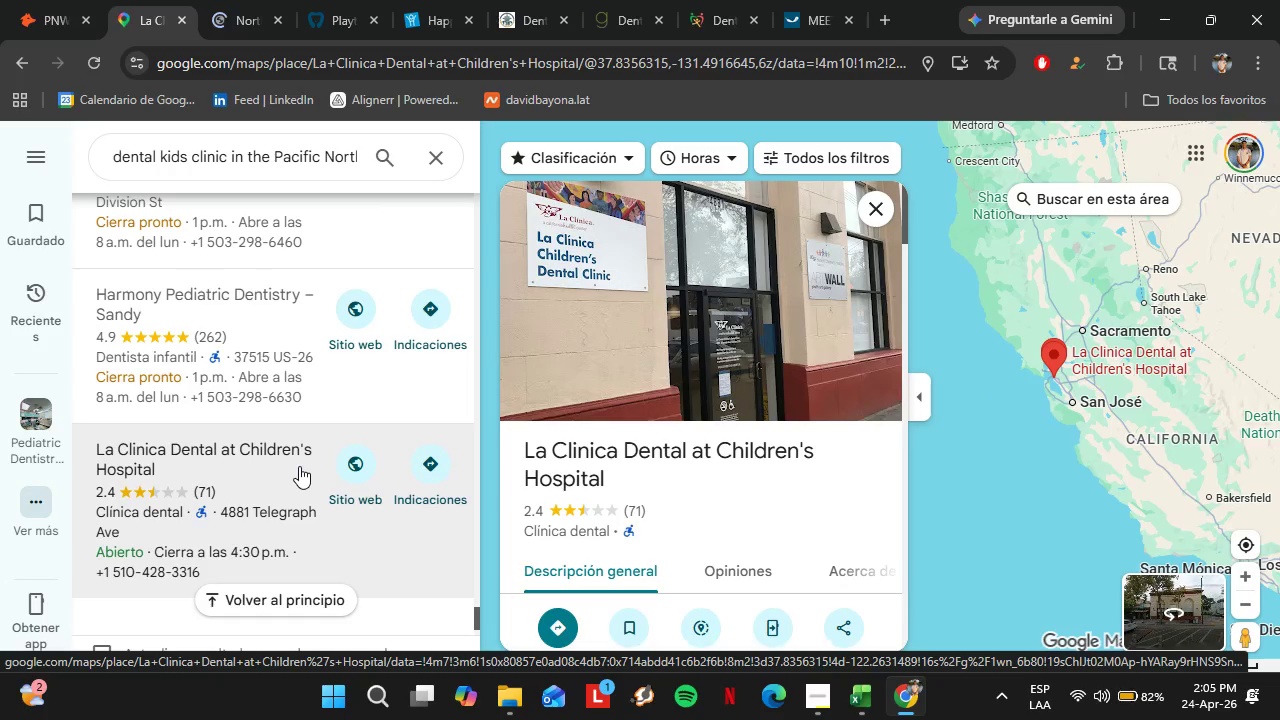 
wait(13.8)
 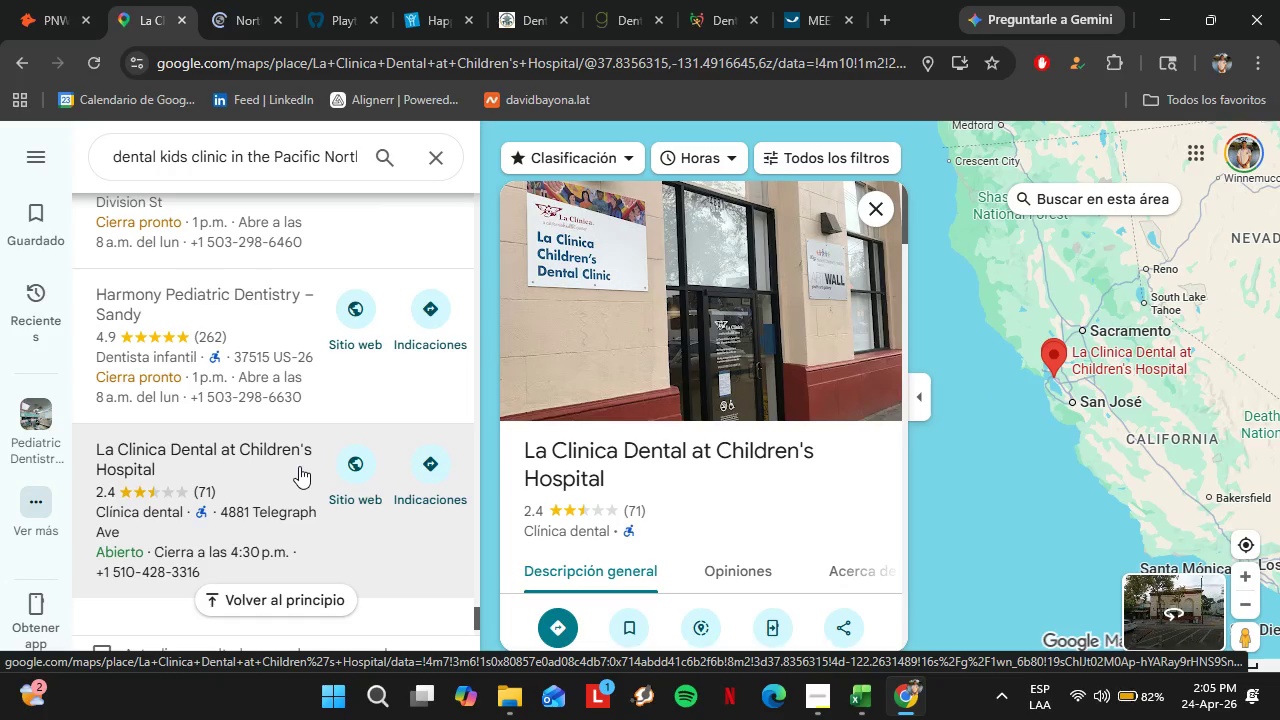 
left_click([250, 26])
 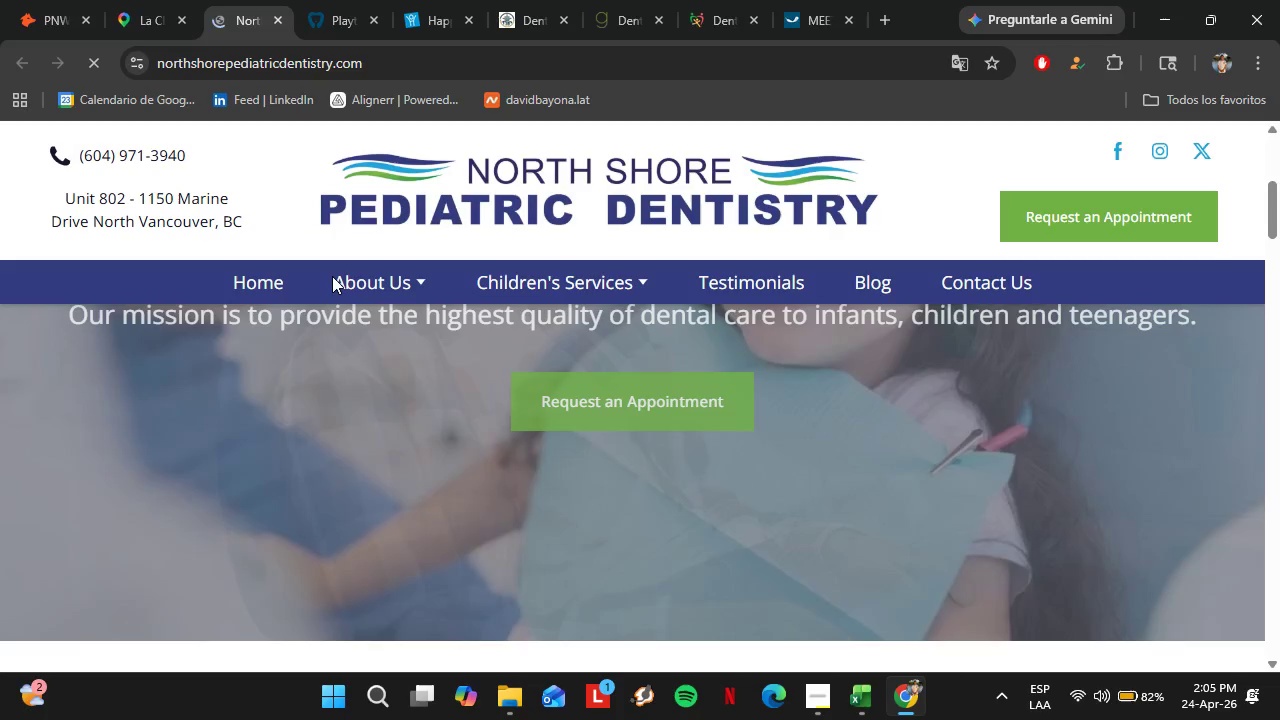 
scroll: coordinate [332, 276], scroll_direction: down, amount: 3.0
 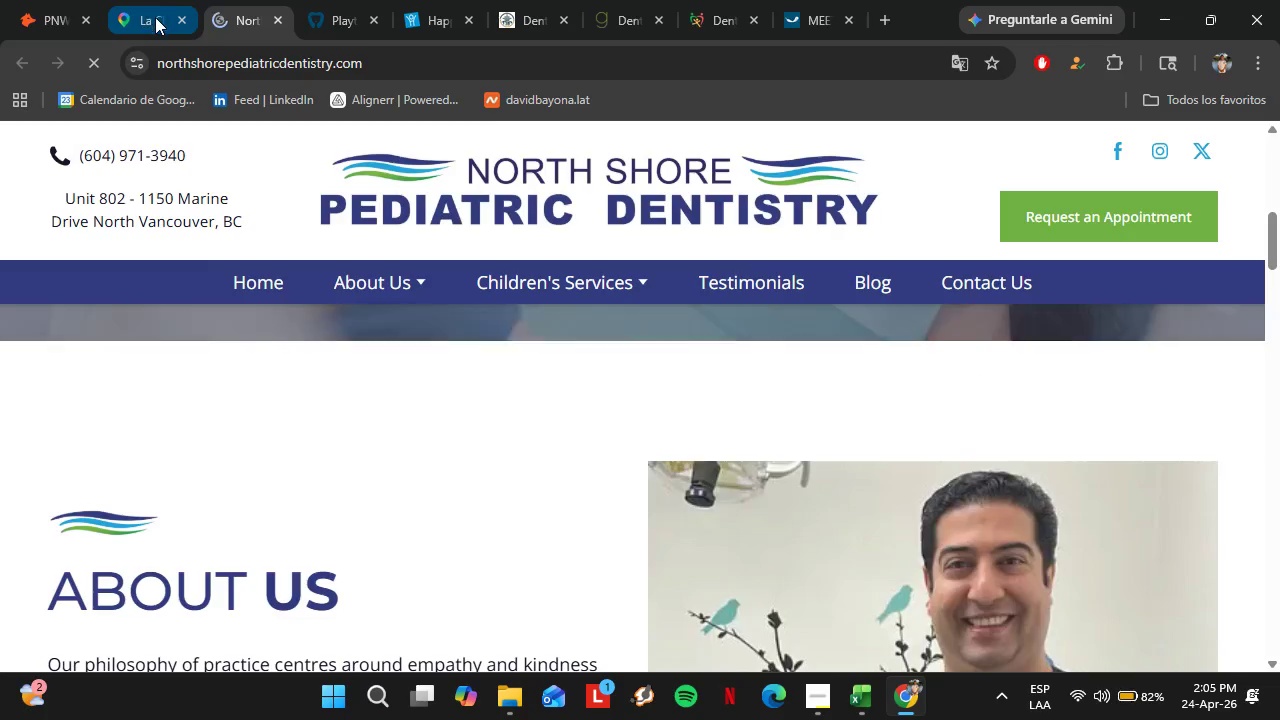 
left_click([156, 17])
 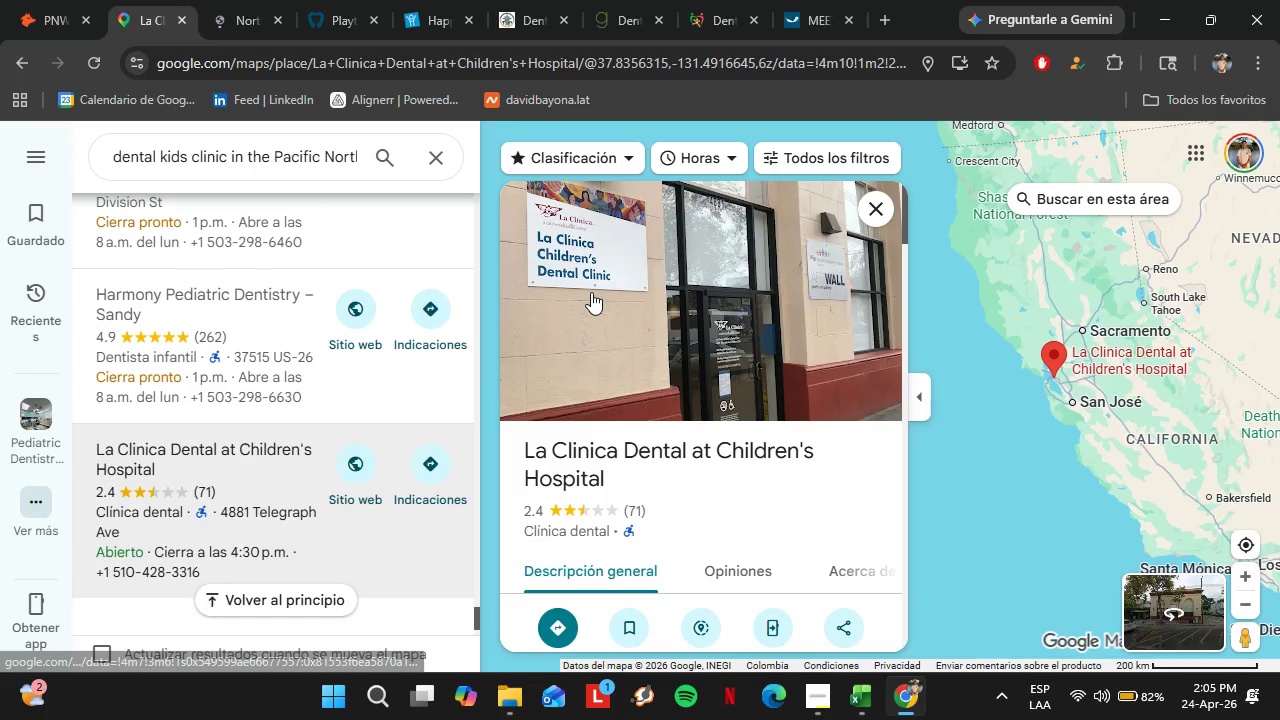 
scroll: coordinate [673, 418], scroll_direction: down, amount: 3.0
 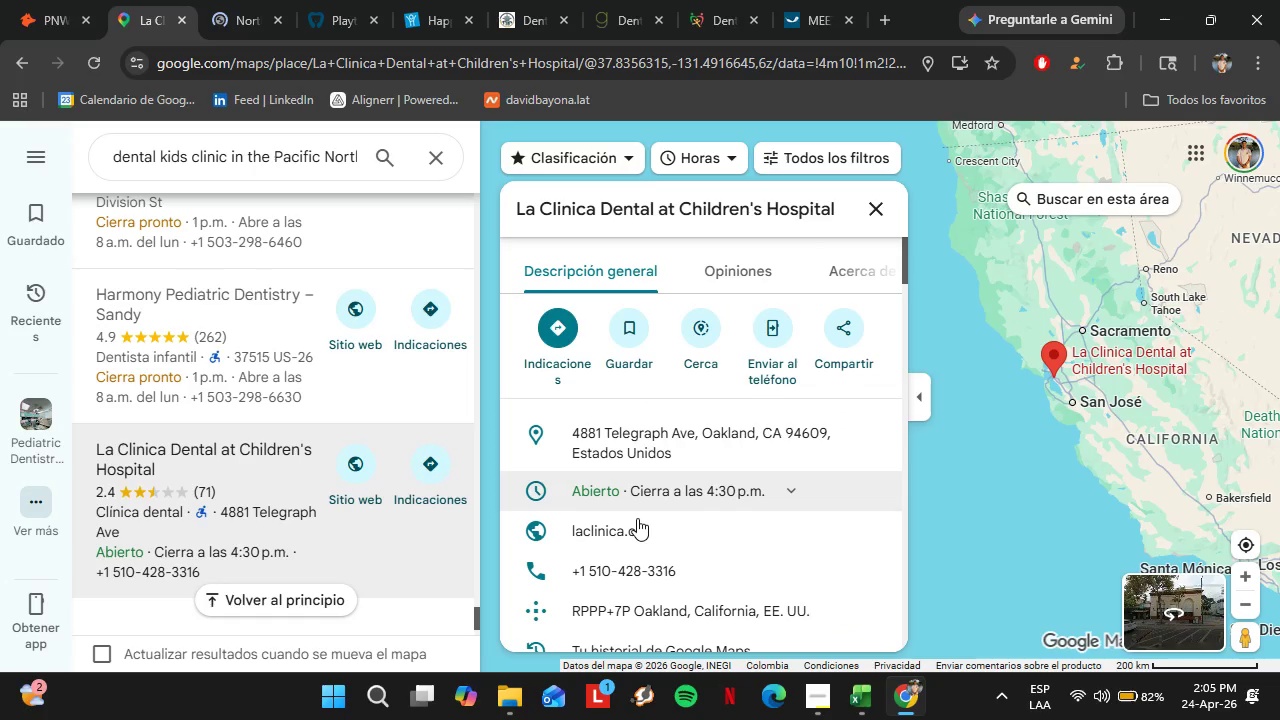 
left_click([635, 534])
 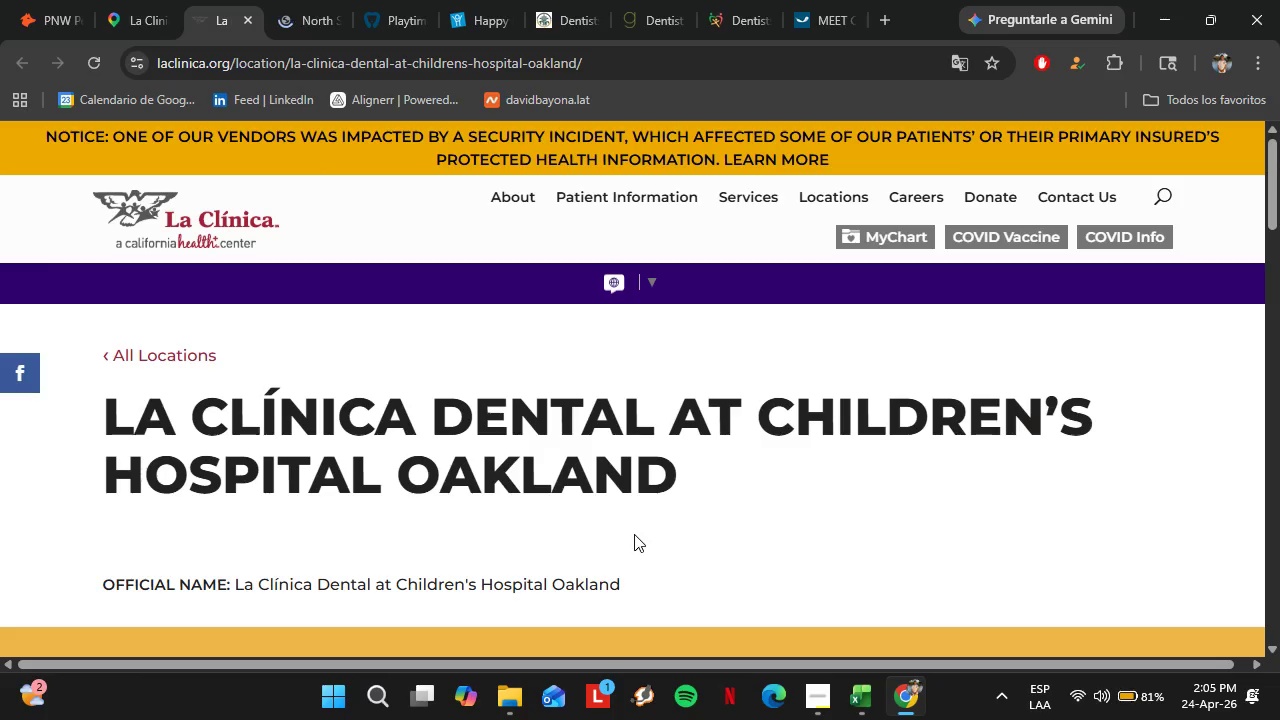 
wait(20.64)
 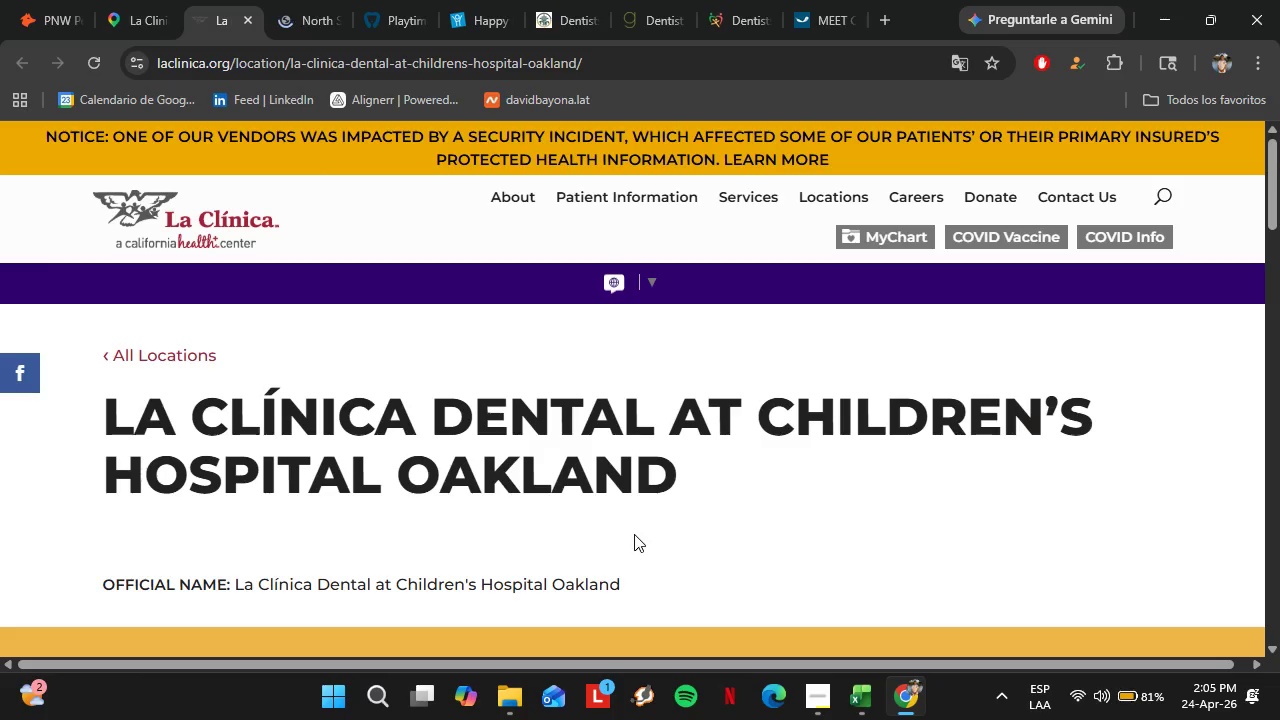 
scroll: coordinate [558, 510], scroll_direction: down, amount: 5.0
 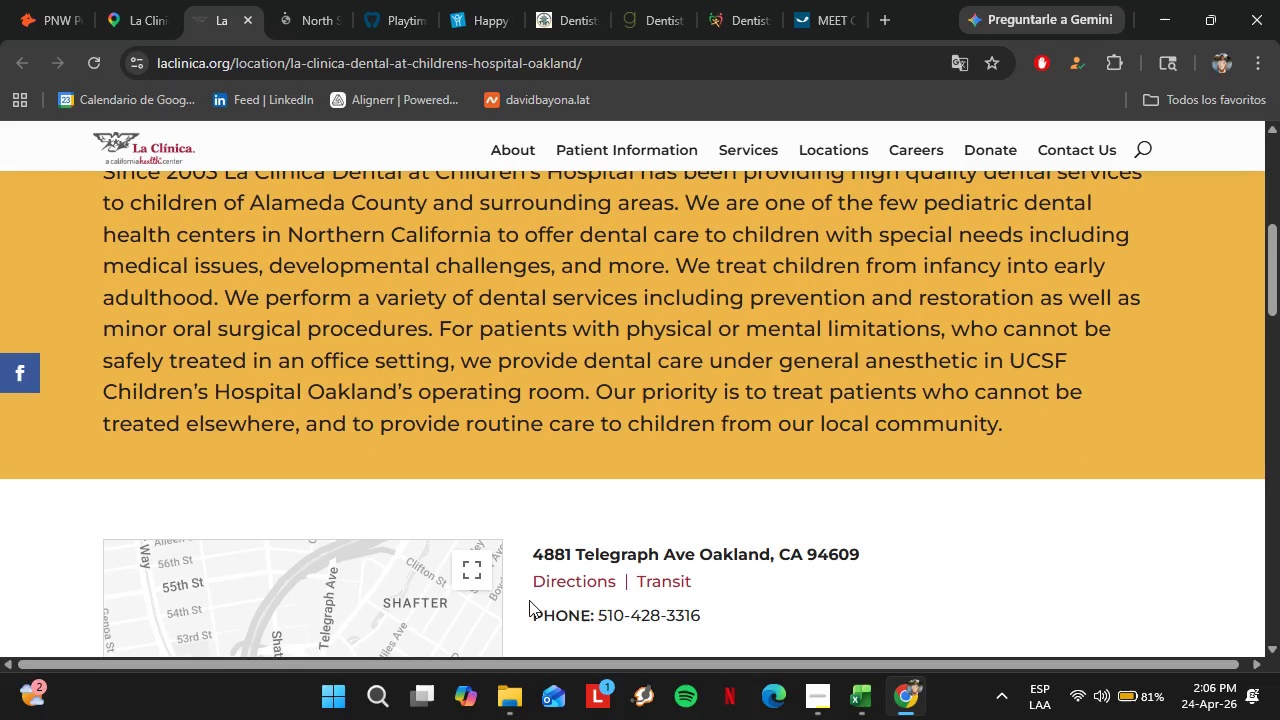 
wait(12.17)
 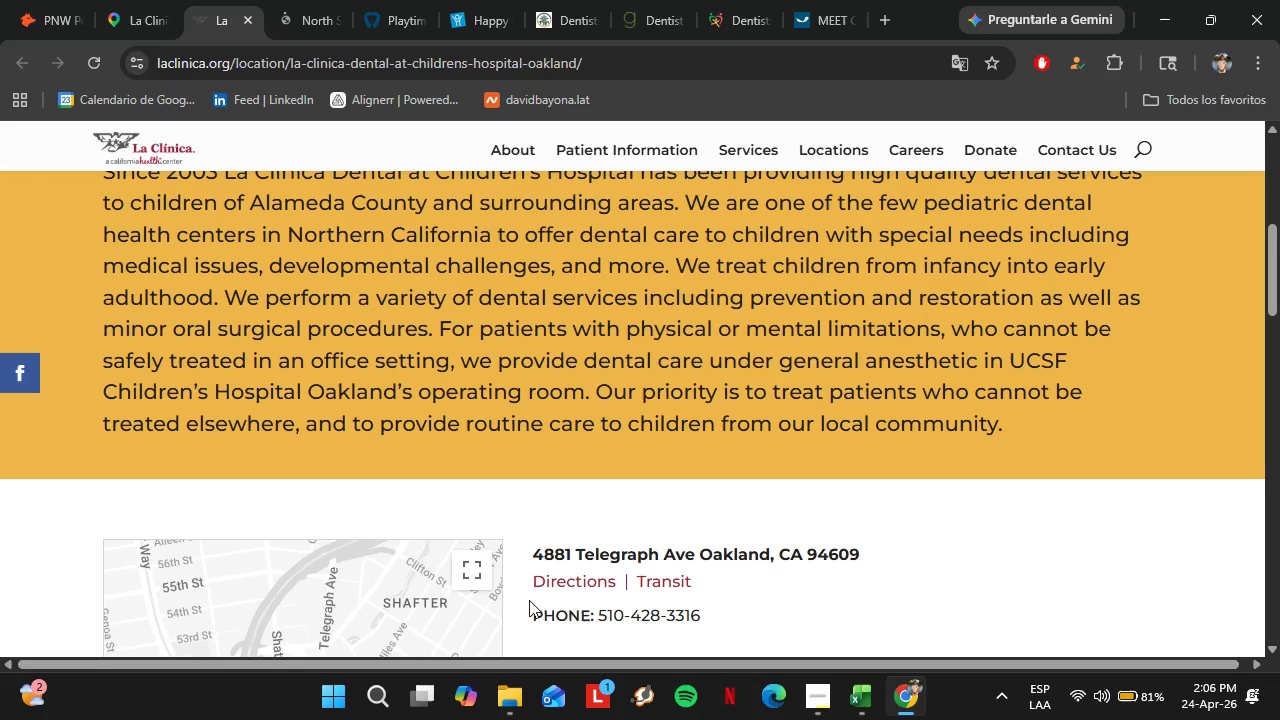 
mouse_move([492, 710])
 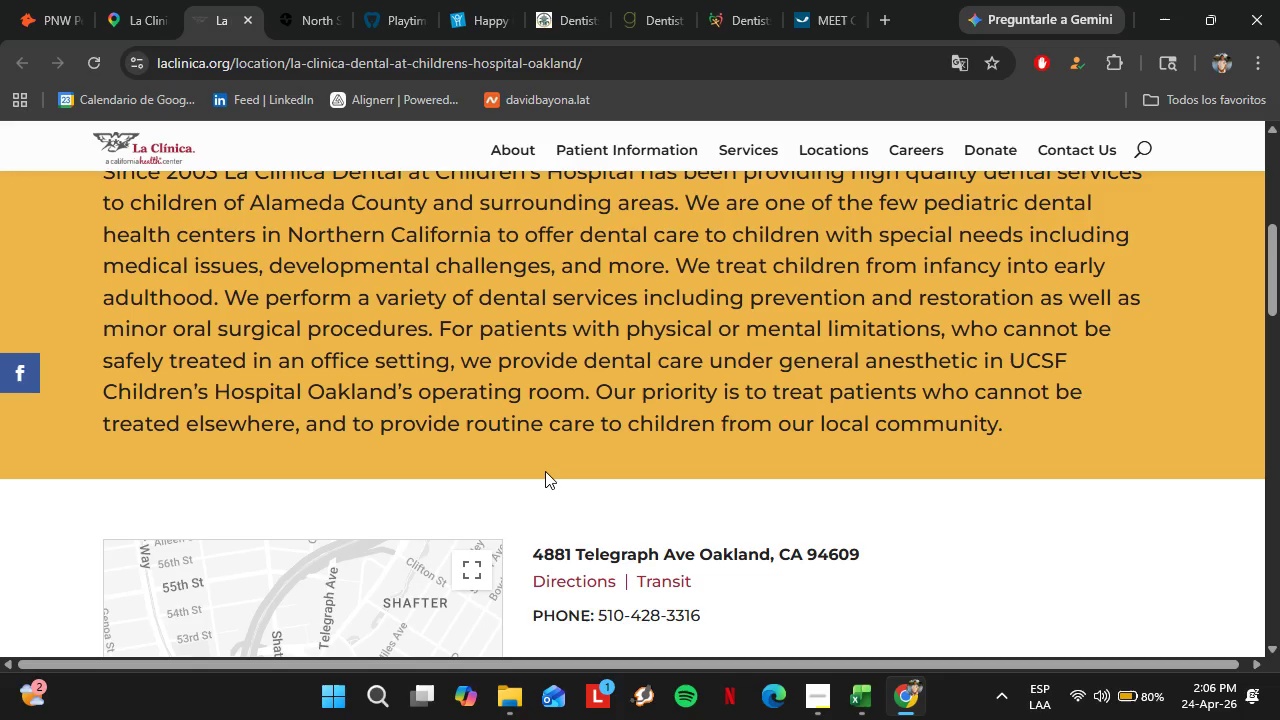 
wait(12.58)
 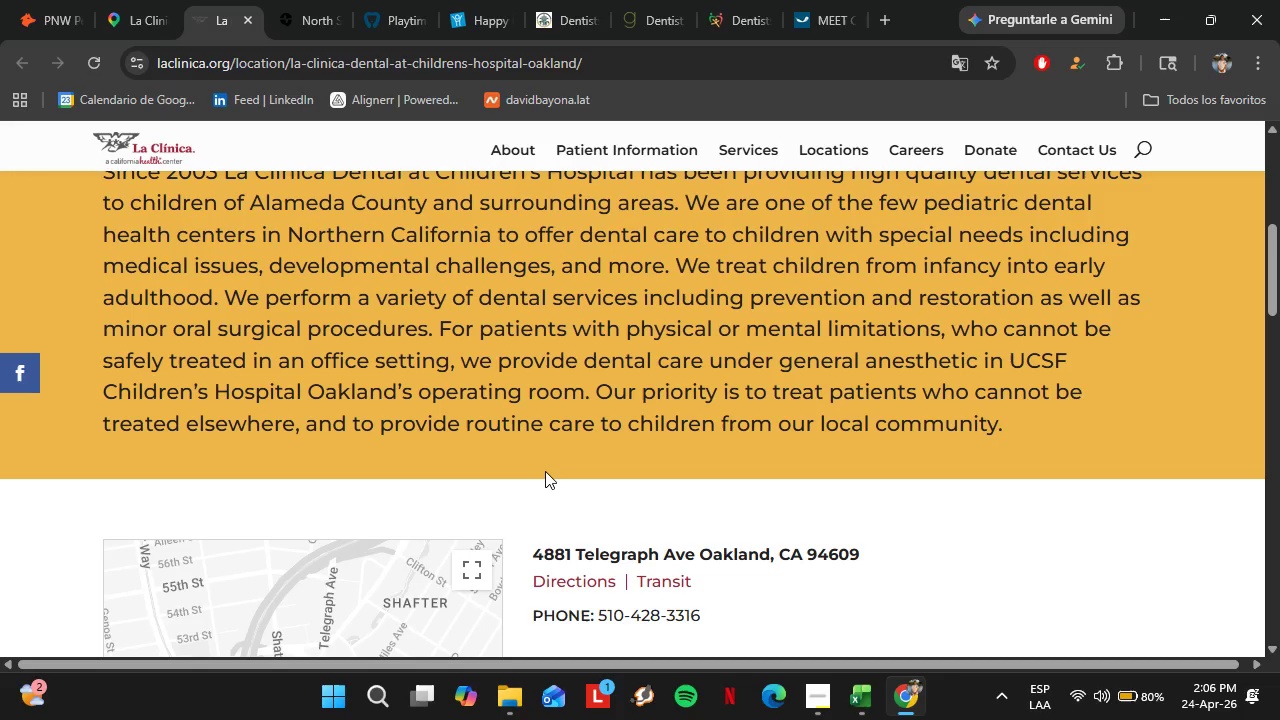 
scroll: coordinate [402, 491], scroll_direction: down, amount: 3.0
 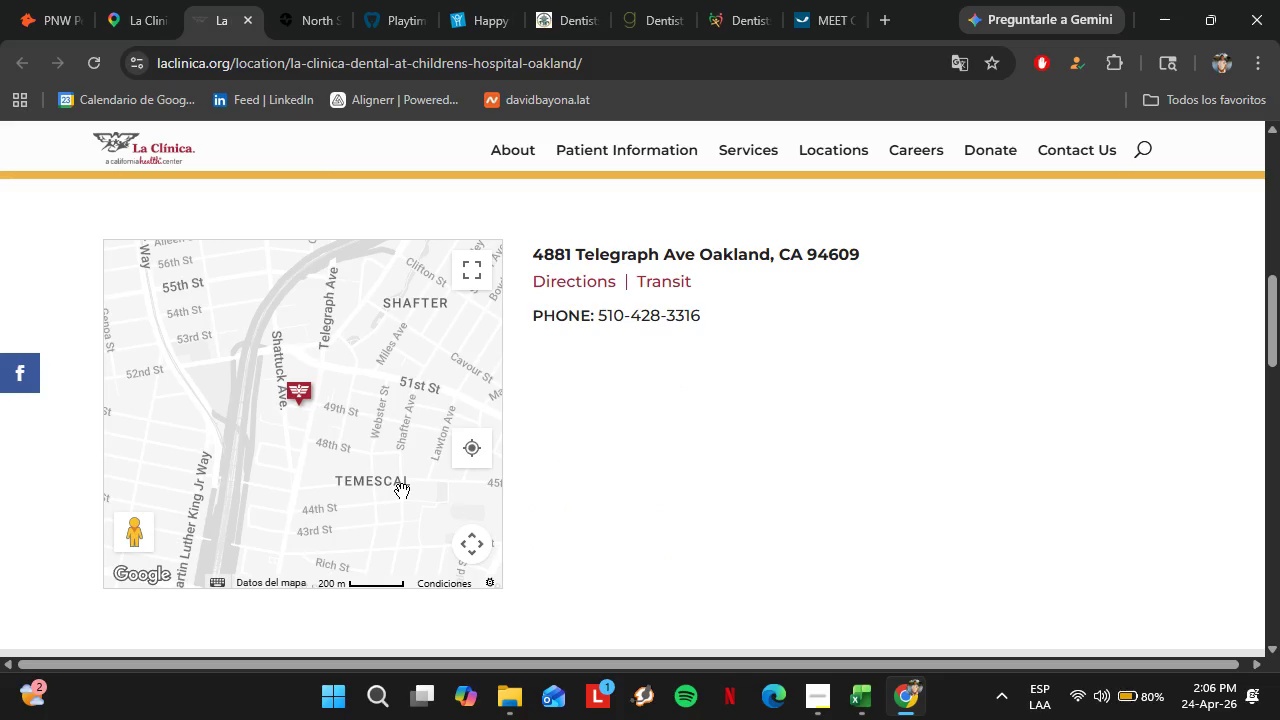 
wait(11.09)
 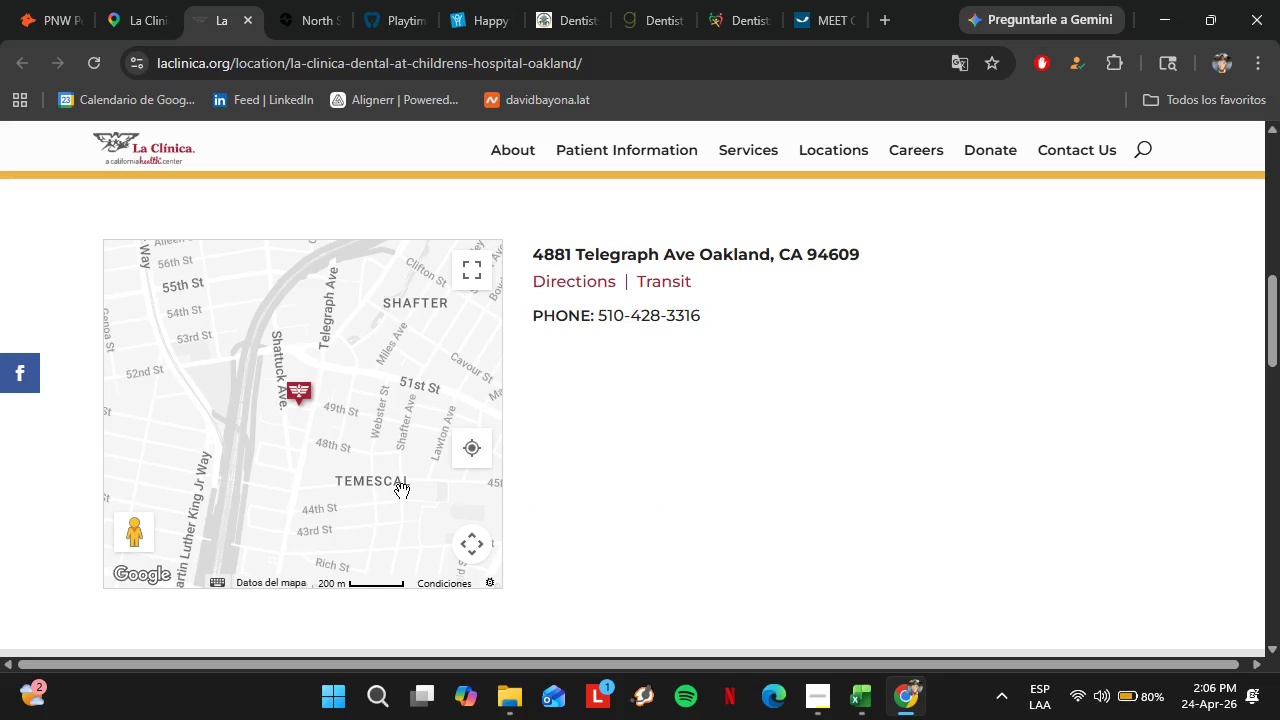 
scroll: coordinate [233, 317], scroll_direction: up, amount: 8.0
 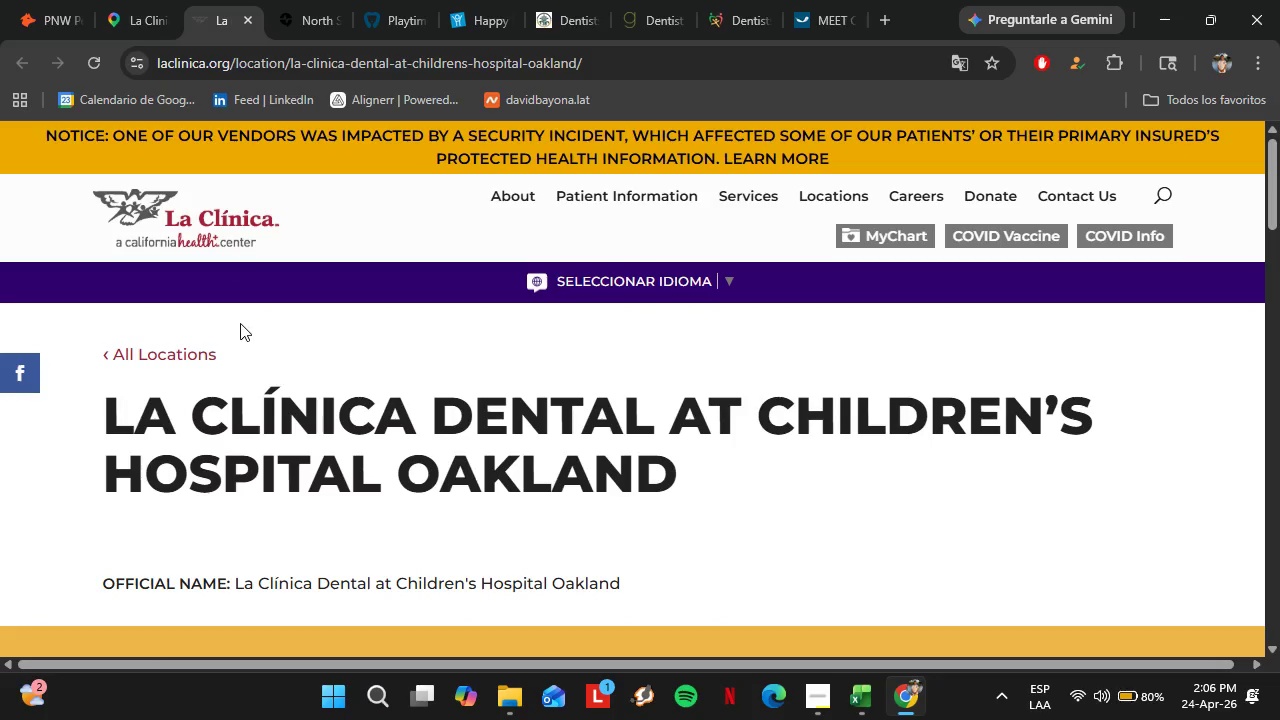 
scroll: coordinate [256, 347], scroll_direction: down, amount: 3.0
 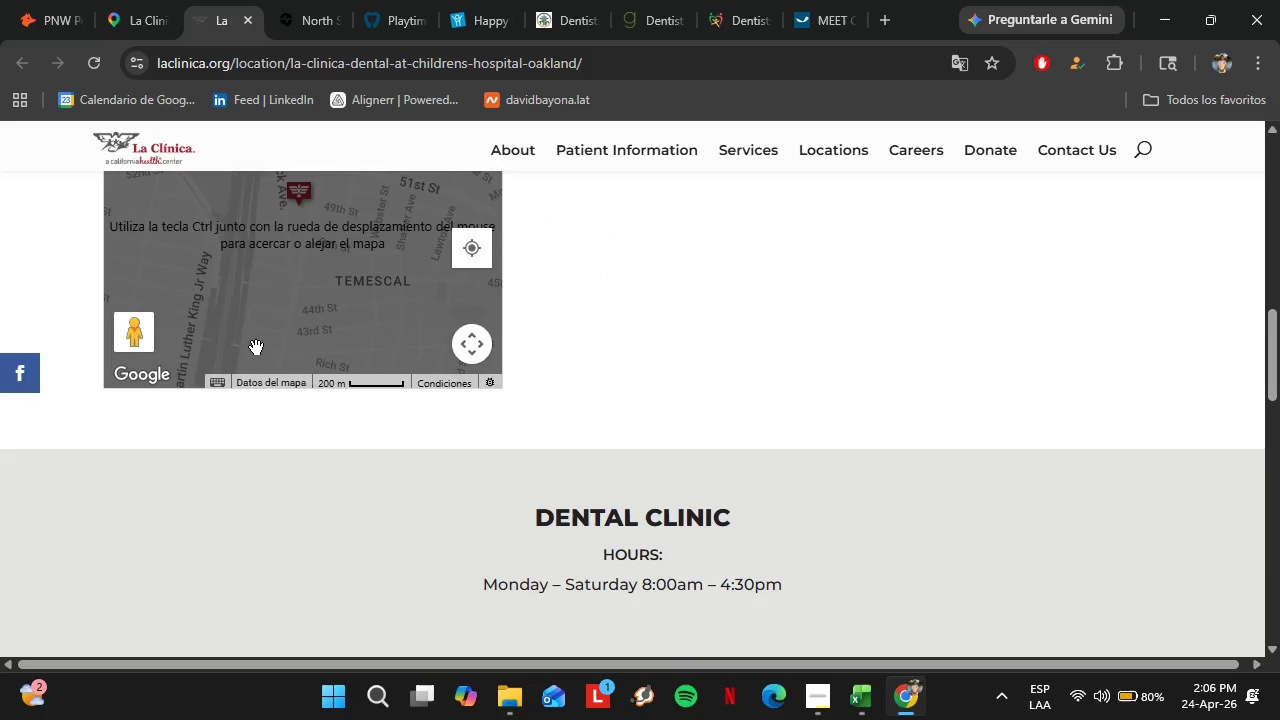 
wait(6.49)
 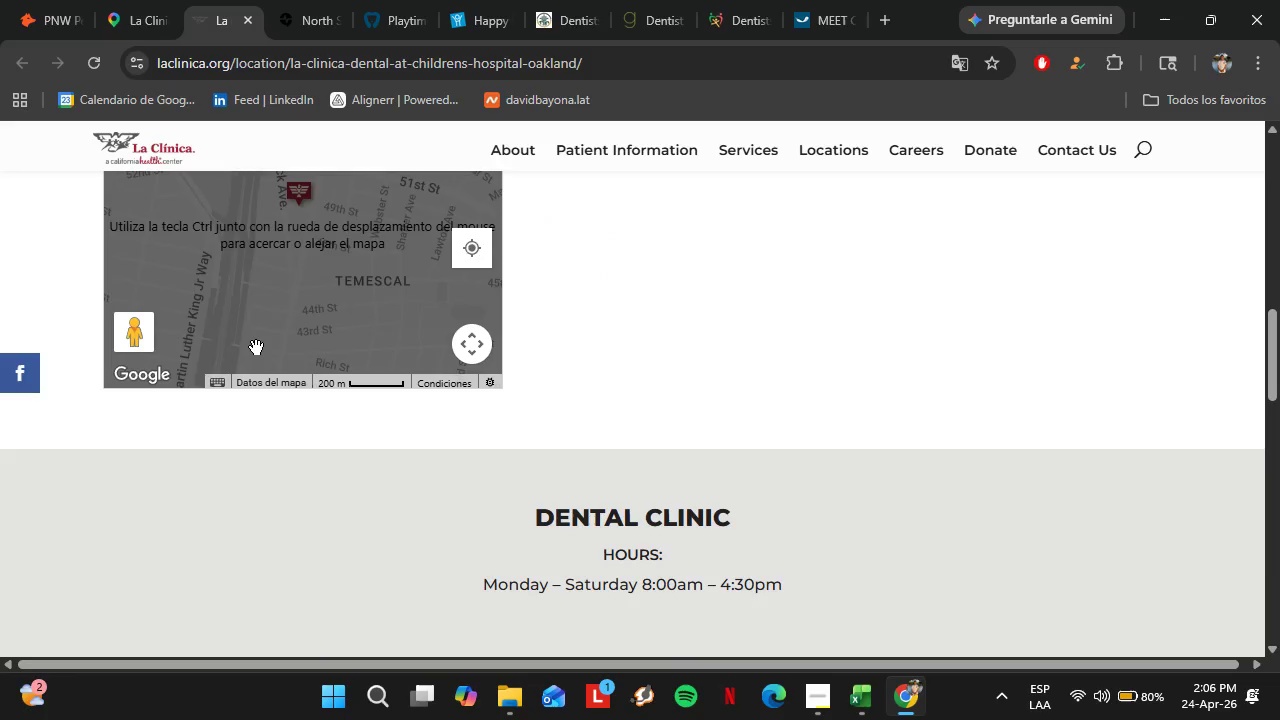 
scroll: coordinate [243, 343], scroll_direction: up, amount: 11.0
 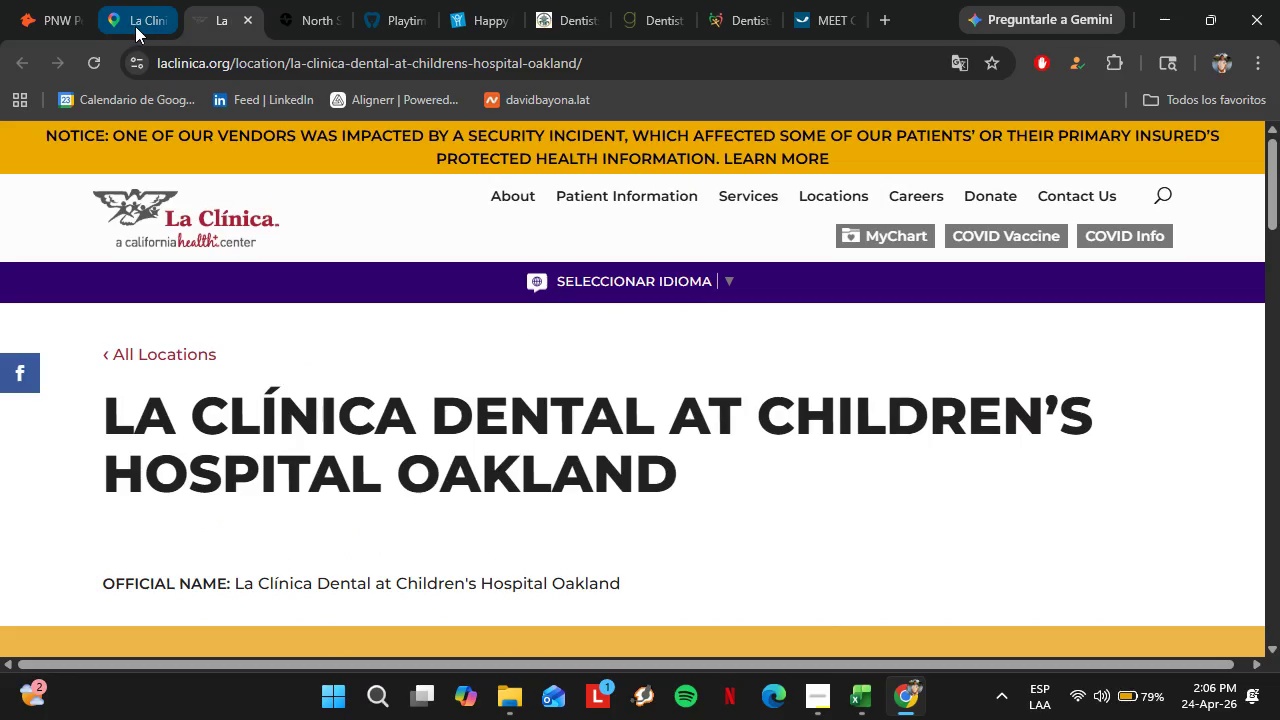 
left_click([135, 26])
 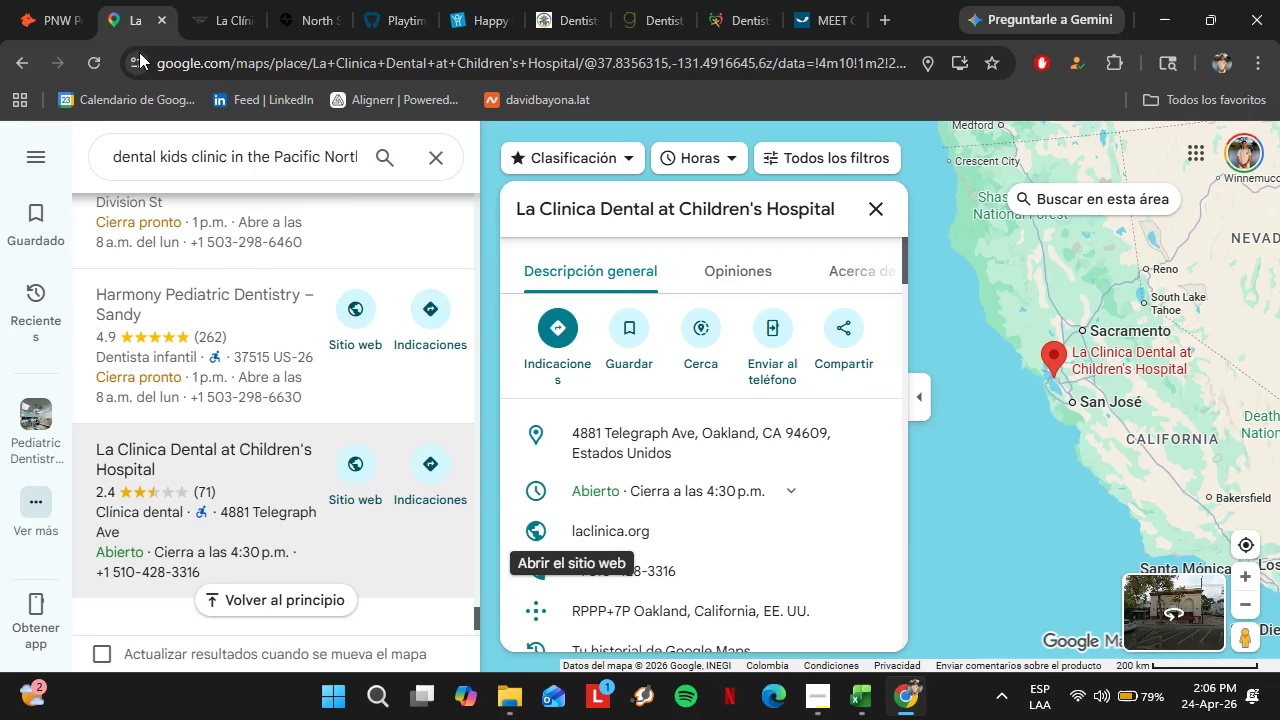 
scroll: coordinate [269, 414], scroll_direction: down, amount: 6.0
 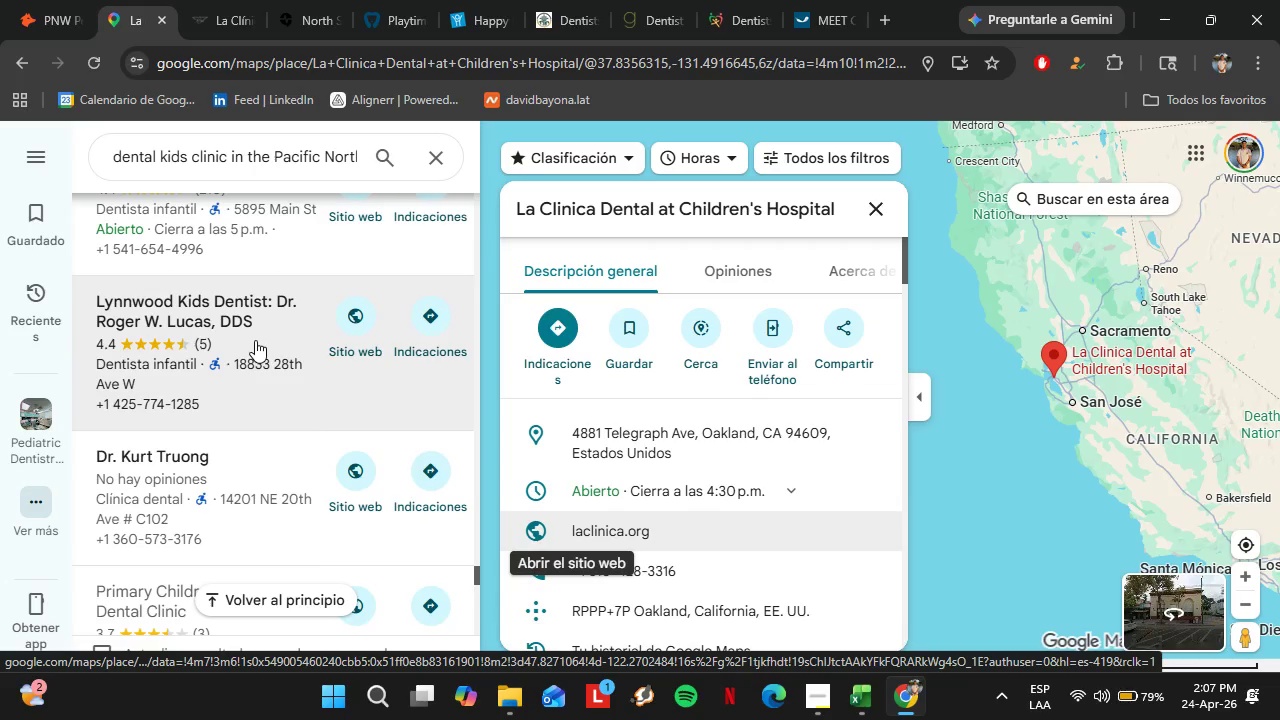 
left_click([256, 339])
 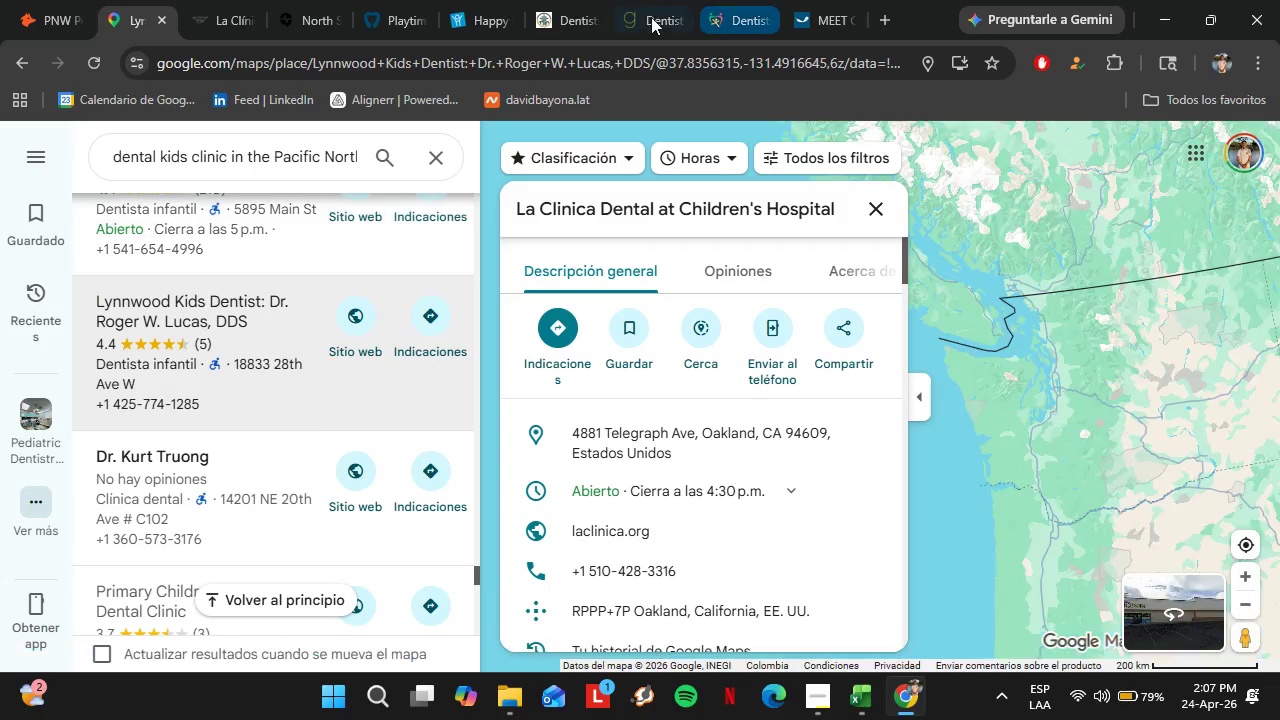 
mouse_move([242, 69])
 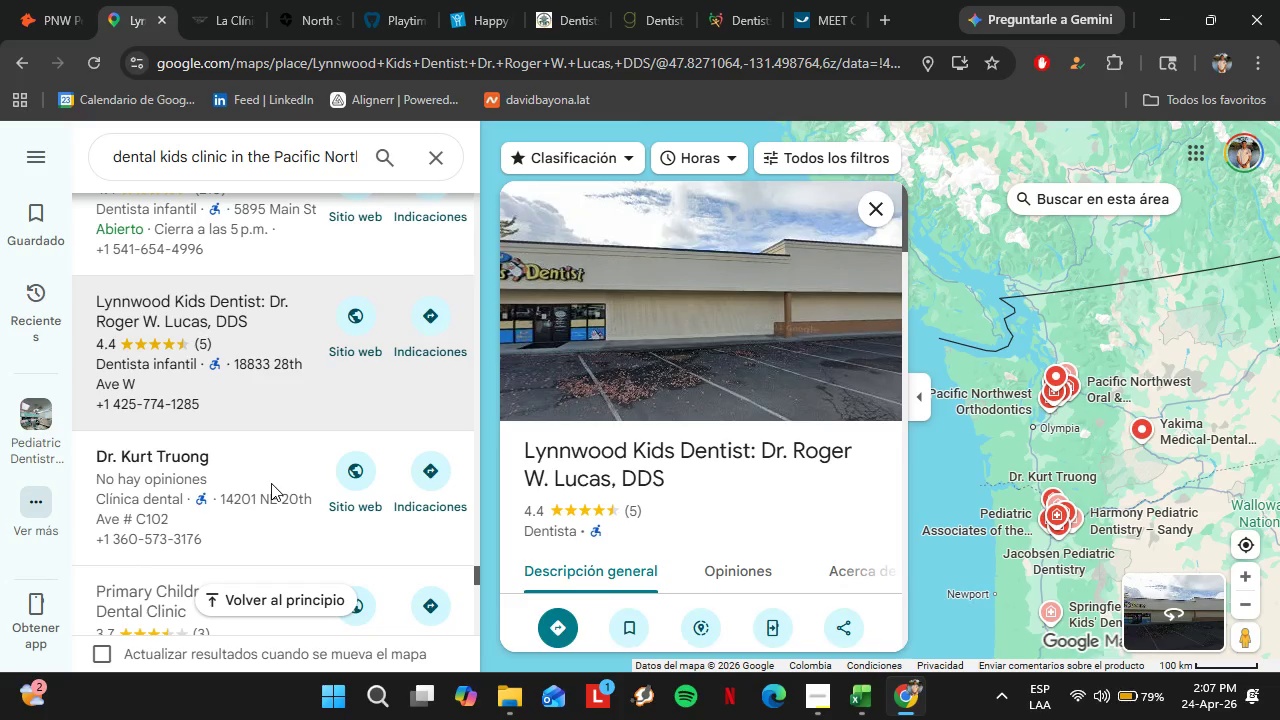 
scroll: coordinate [629, 531], scroll_direction: down, amount: 3.0
 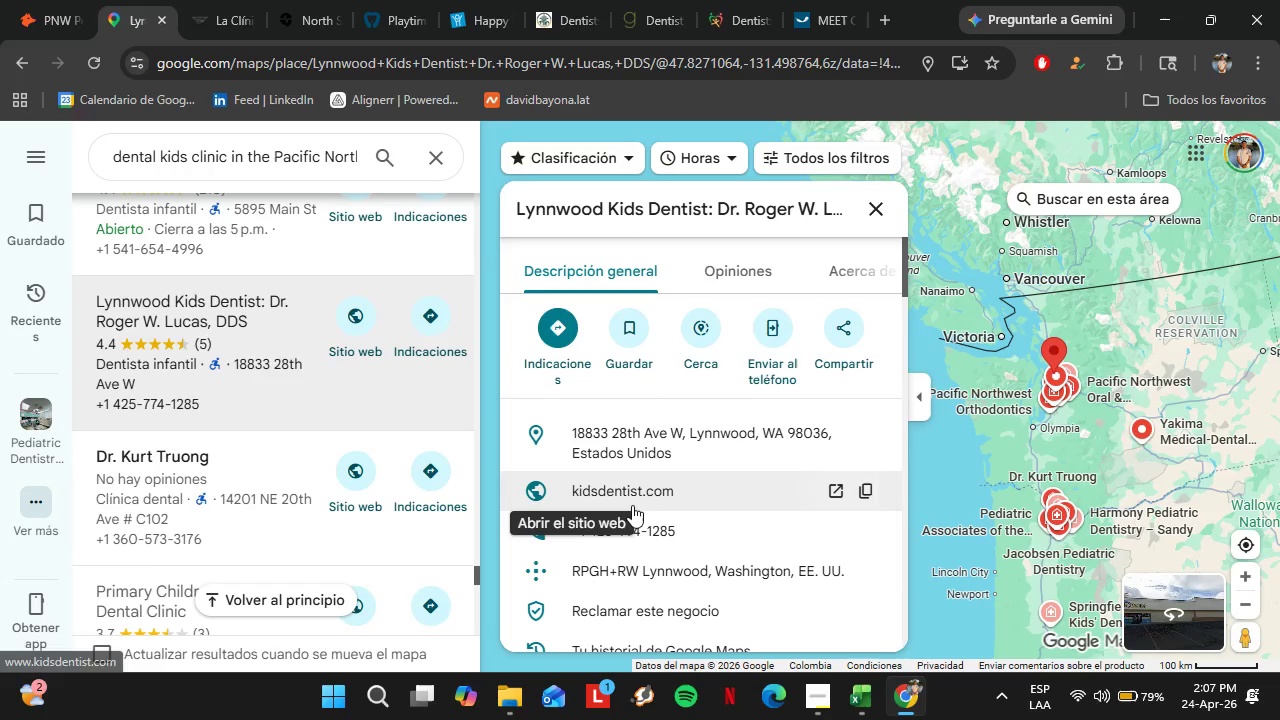 
left_click([627, 491])
 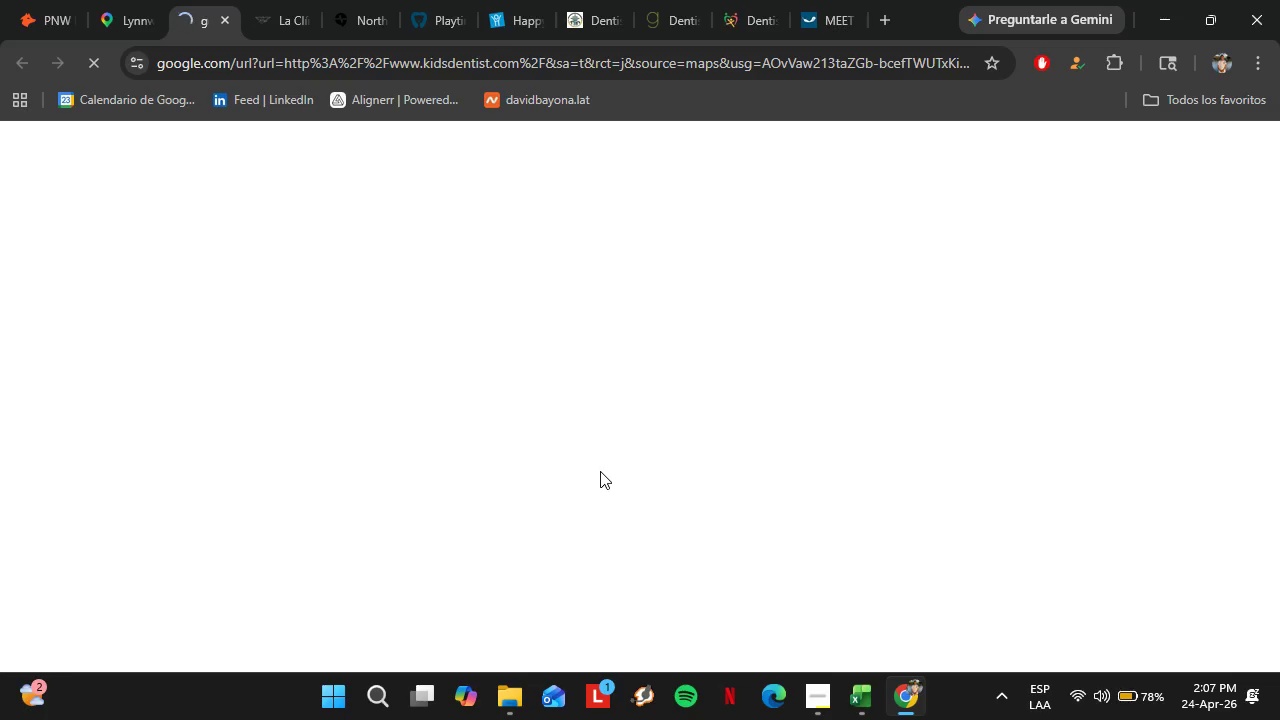 
wait(39.44)
 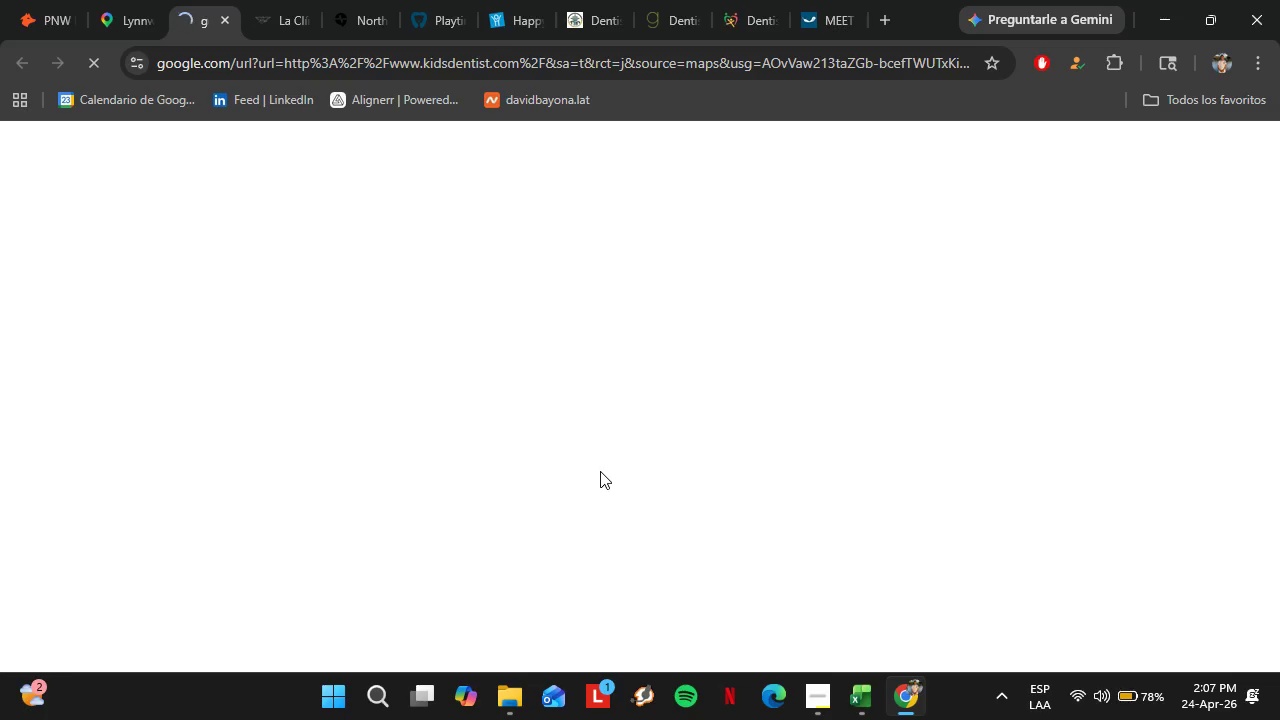 
mouse_move([790, 0])
 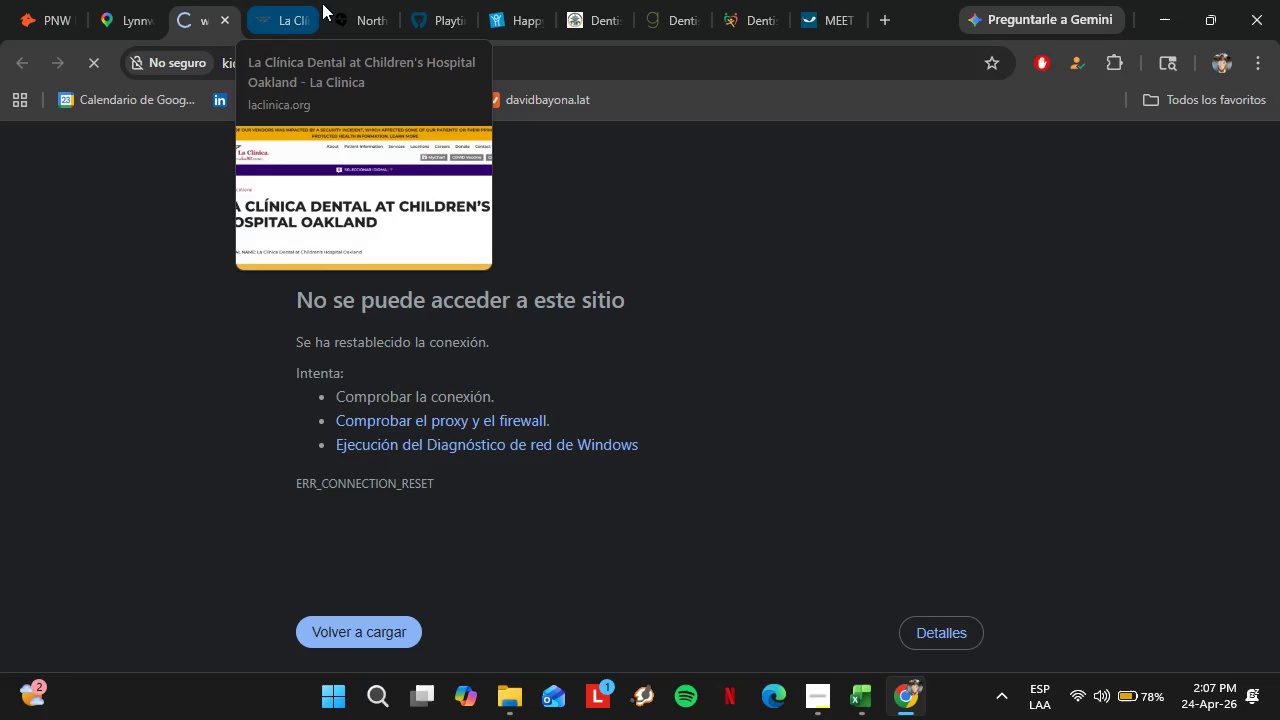 
left_click([283, 0])
 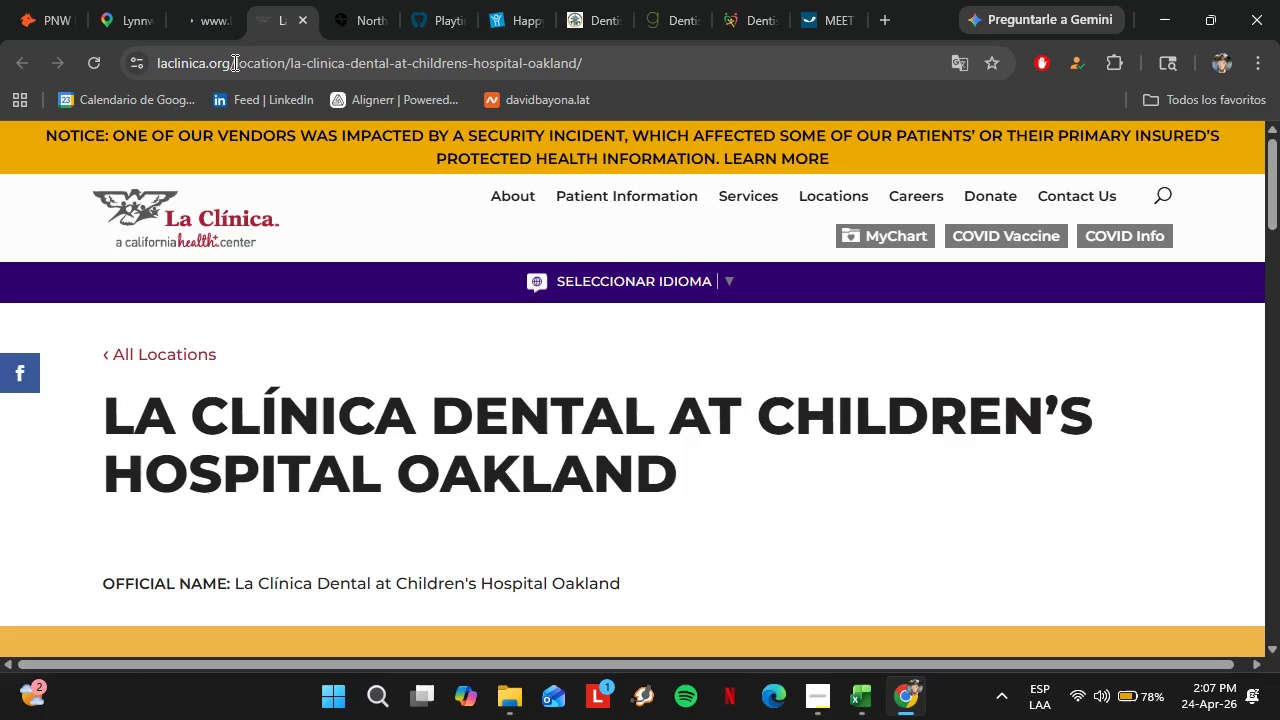 
scroll: coordinate [434, 326], scroll_direction: down, amount: 2.0
 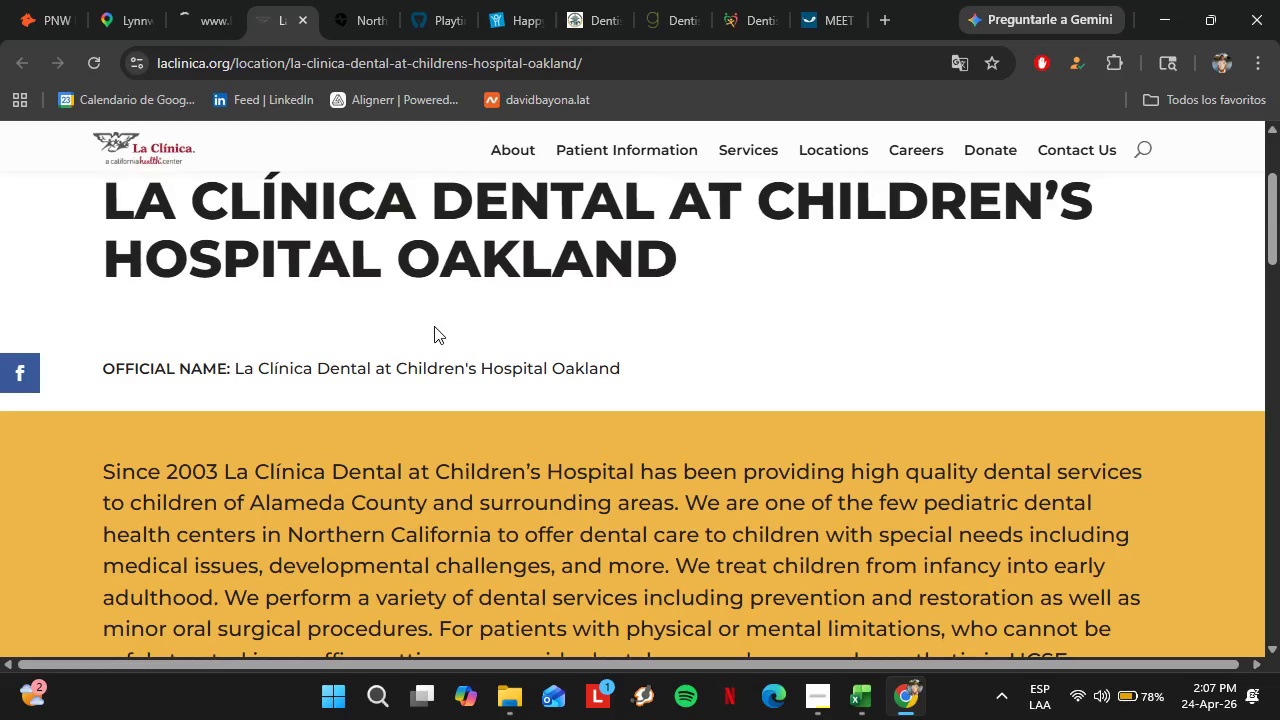 
scroll: coordinate [434, 326], scroll_direction: up, amount: 1.0
 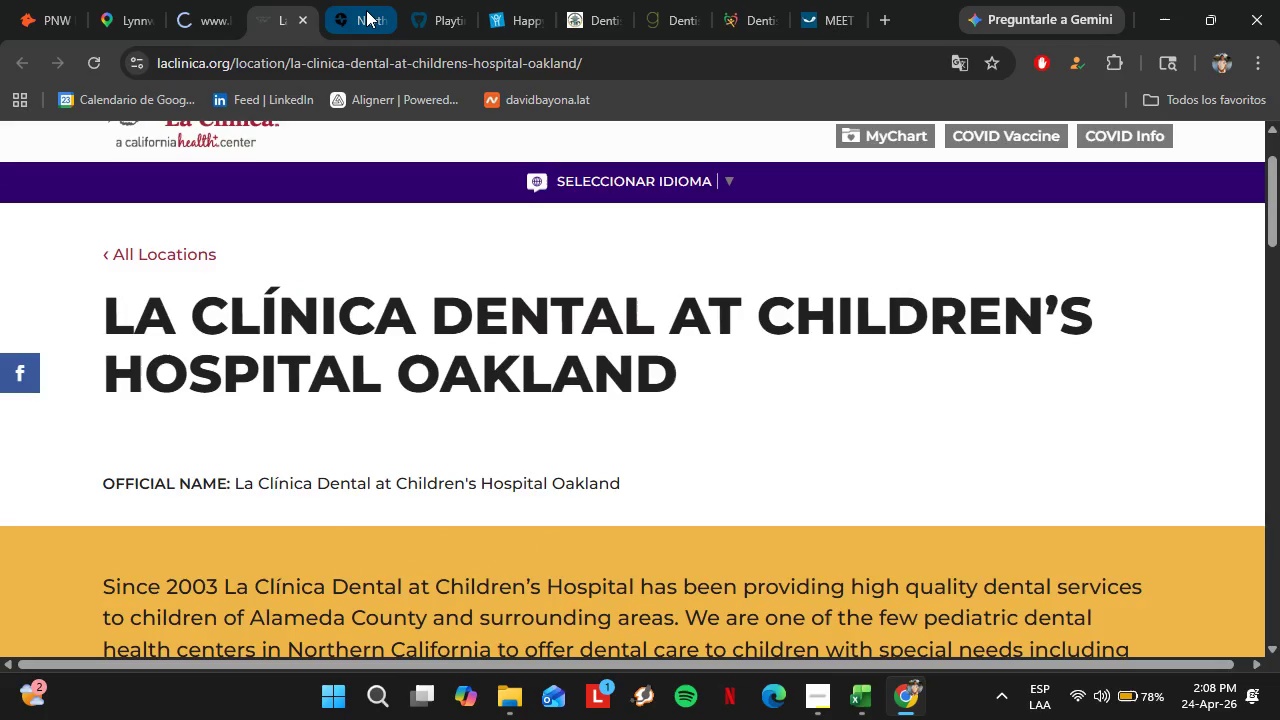 
left_click([277, 74])
 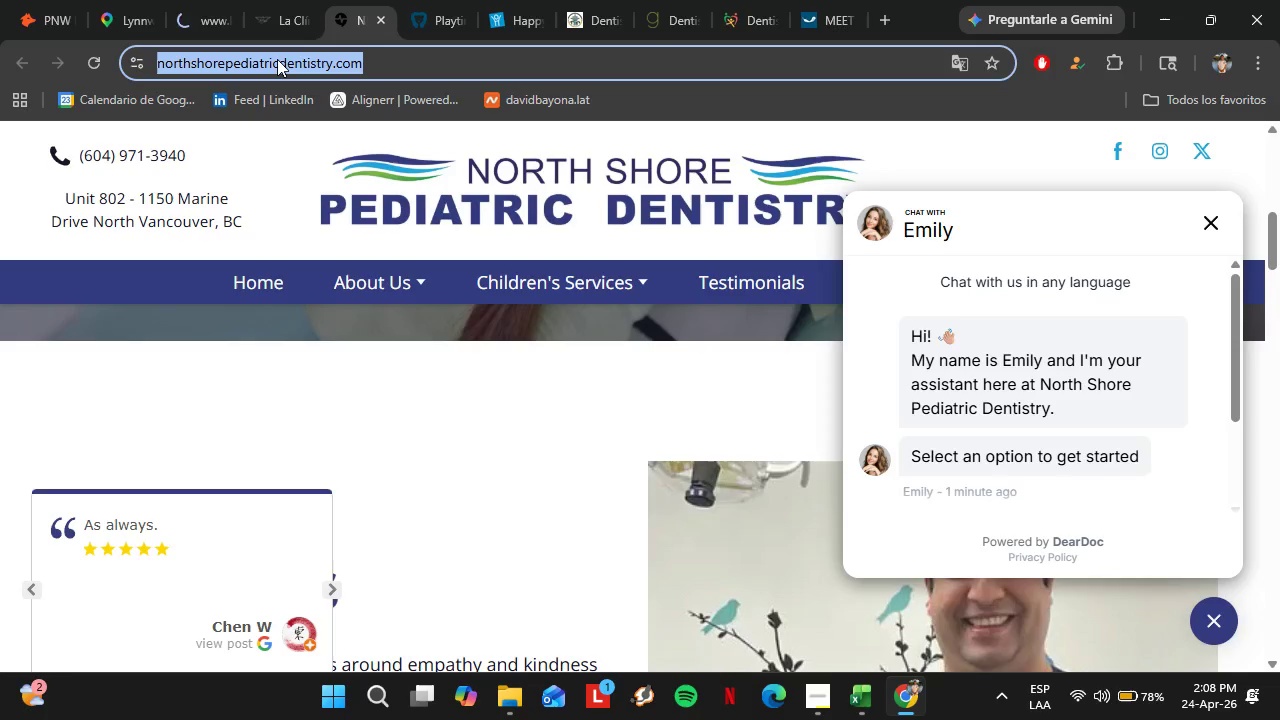 
key(Control+C)
 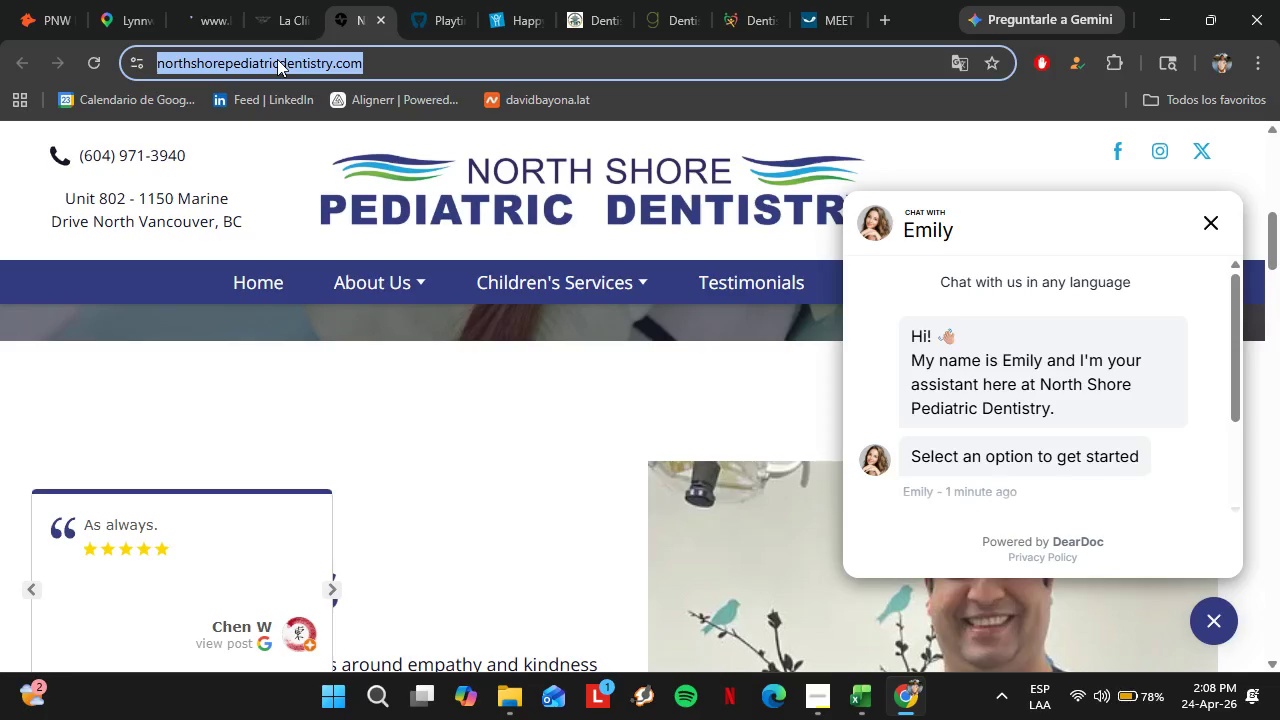 
left_click([39, 0])
 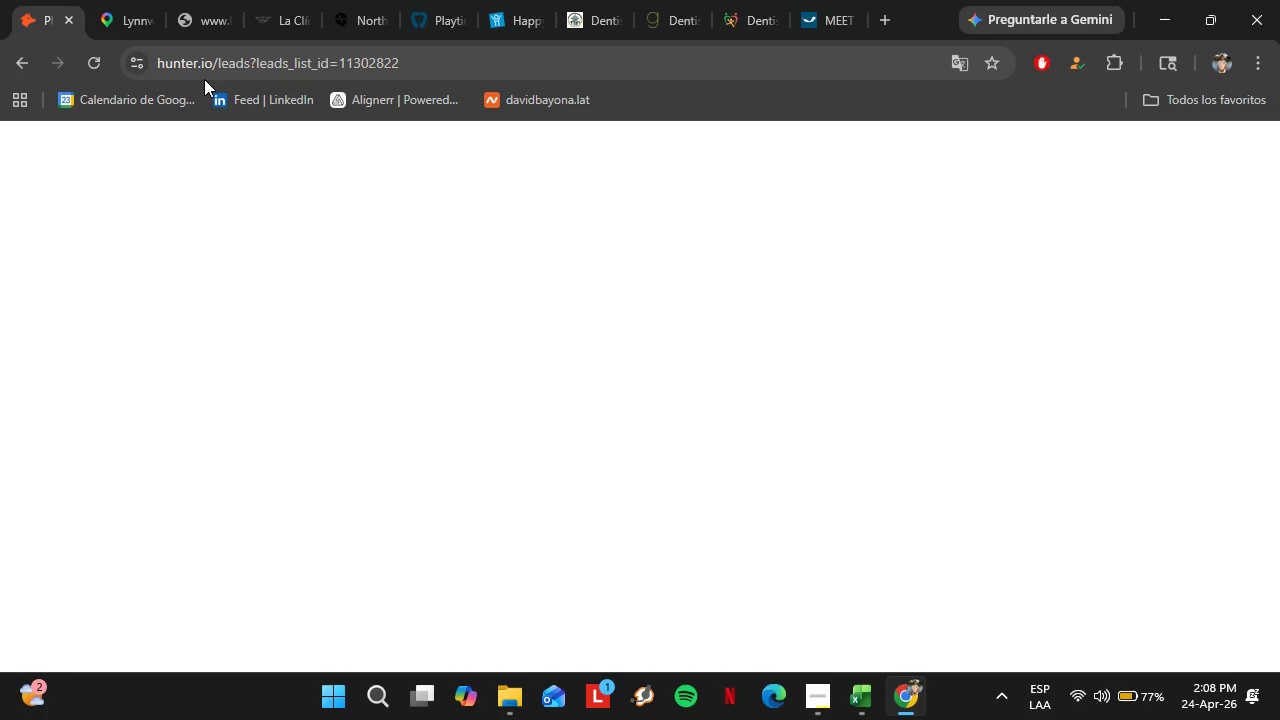 
wait(16.38)
 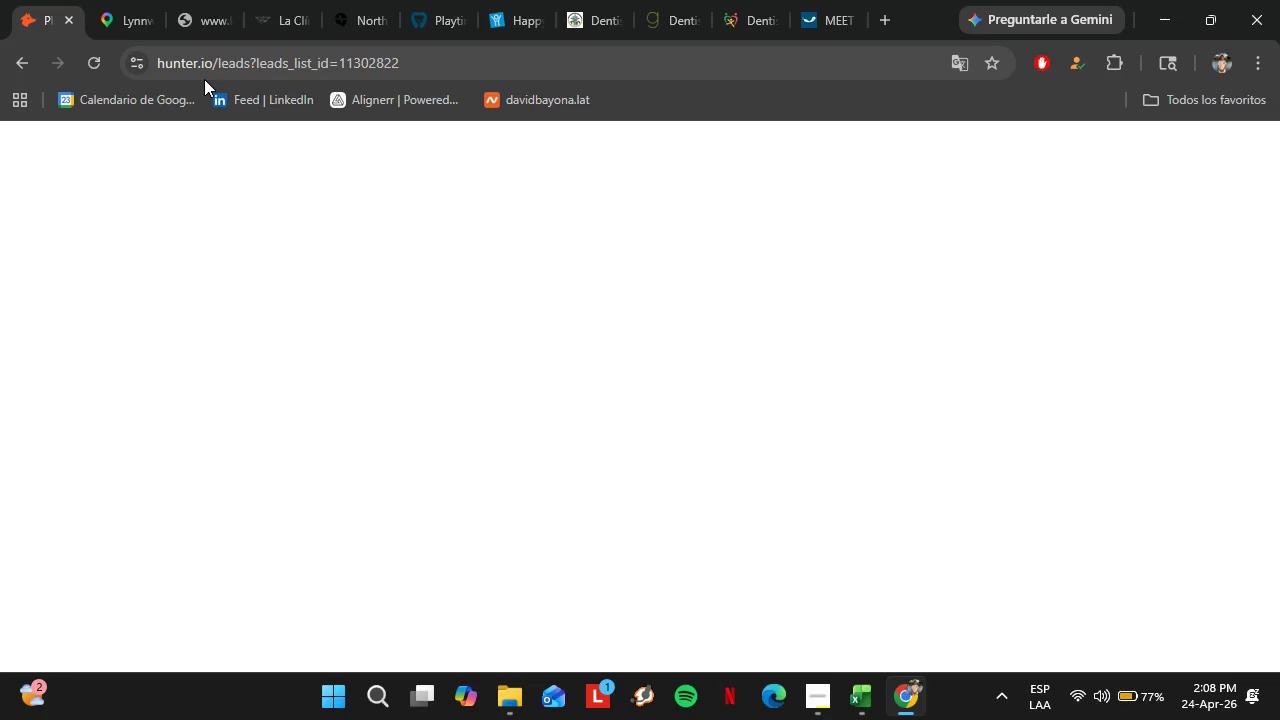 
left_click([279, 0])
 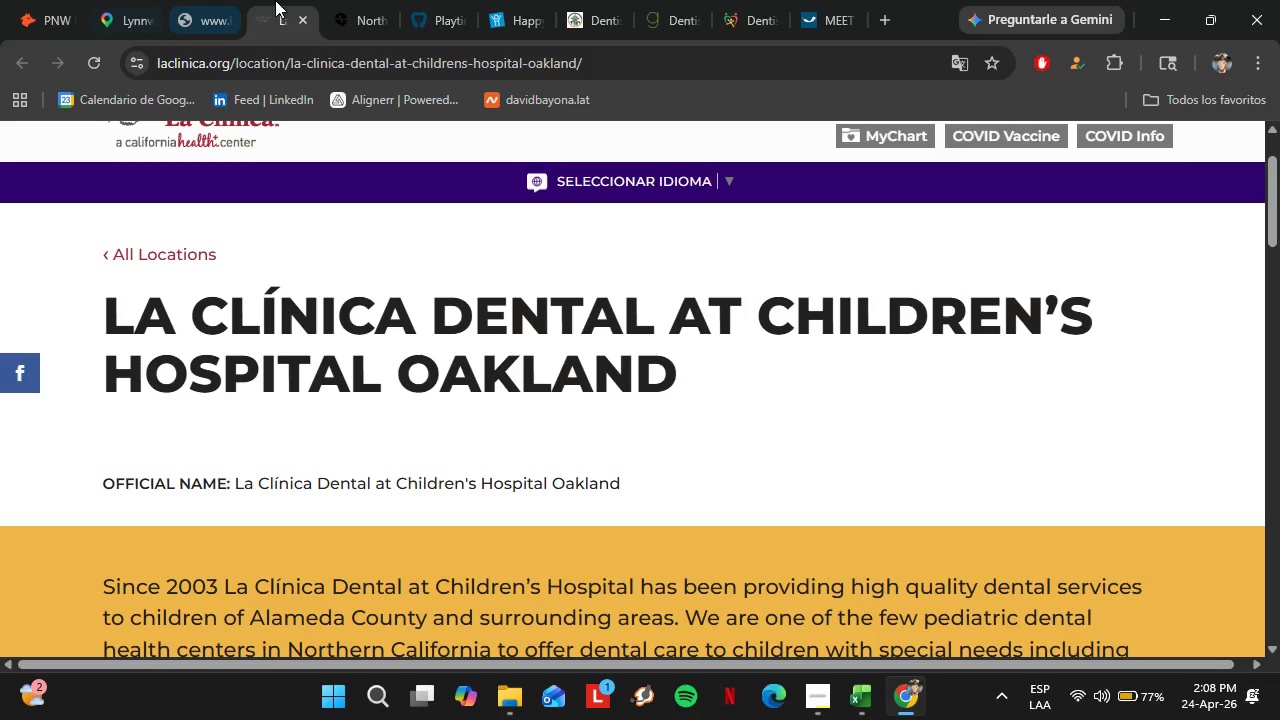 
left_click([39, 0])
 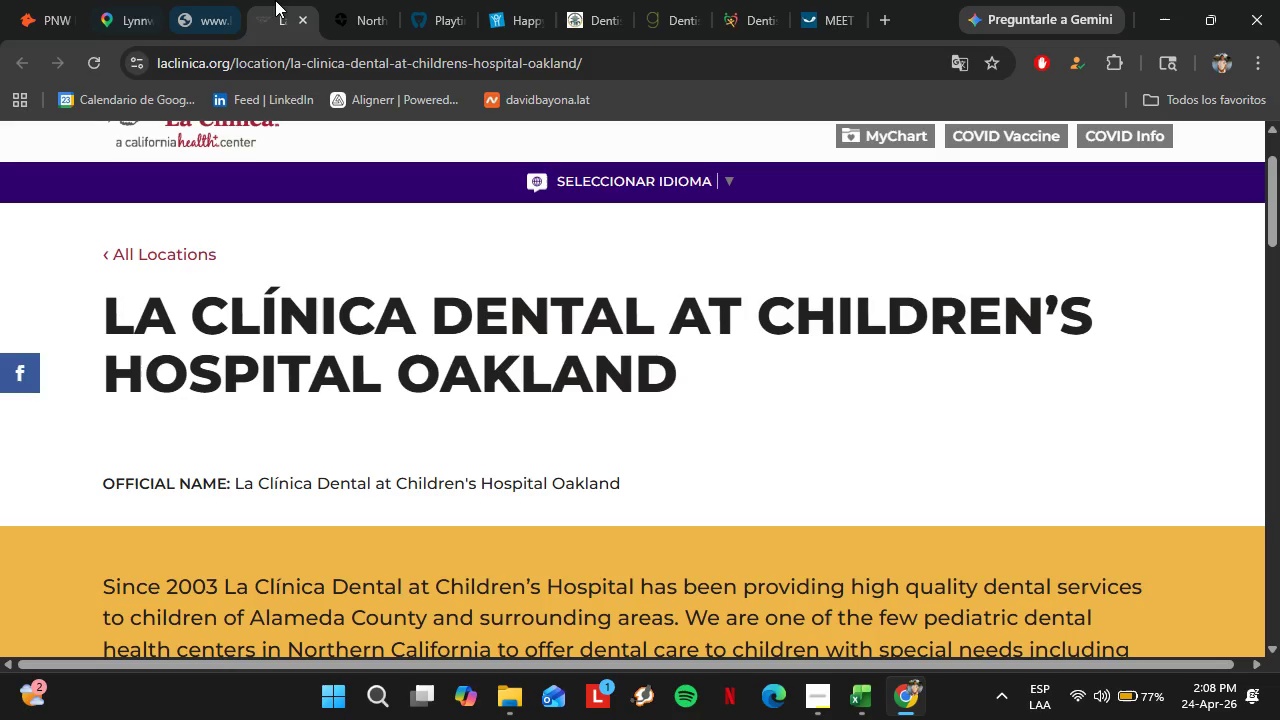 
left_click([104, 64])
 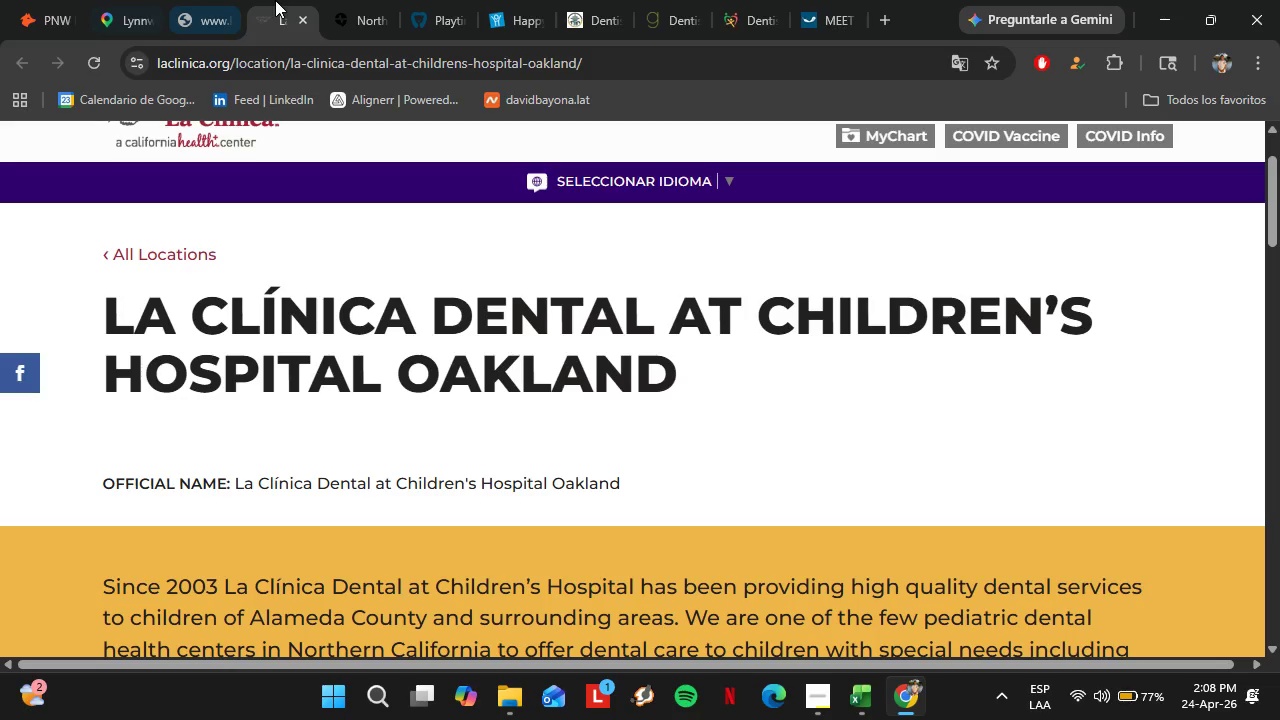 
left_click_drag(start_coordinate=[213, 62], to_coordinate=[446, 78])
 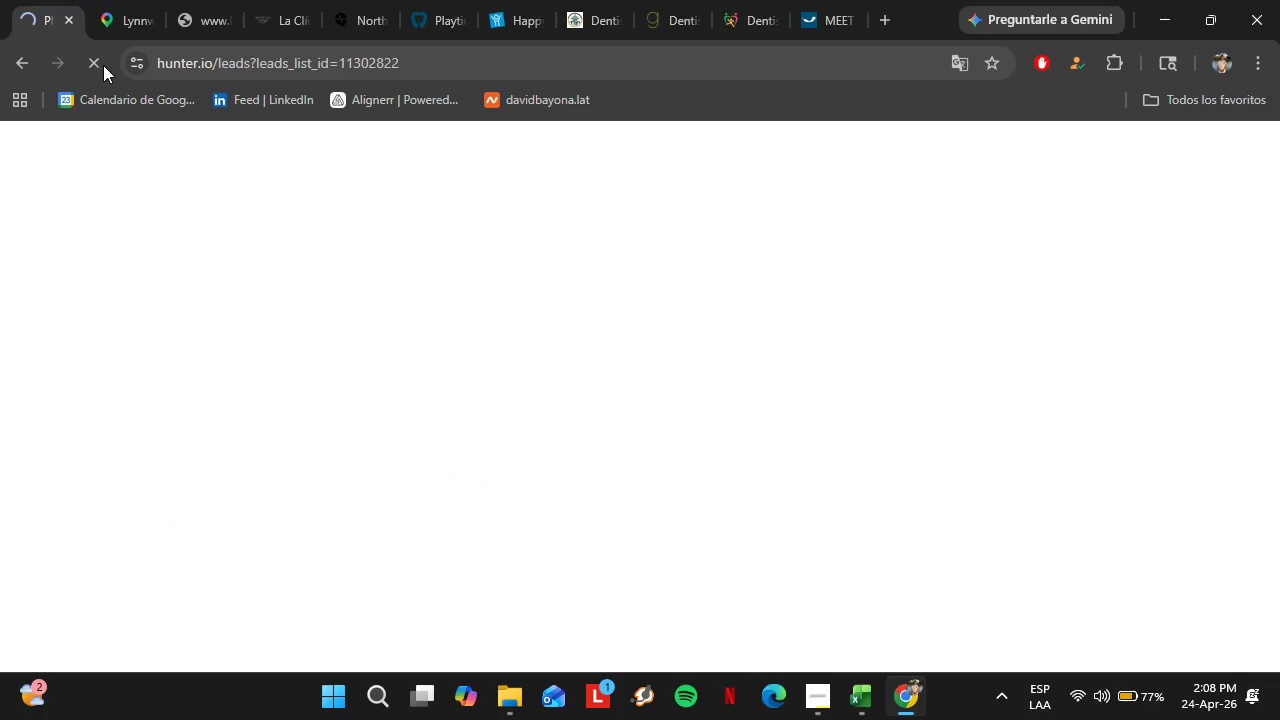 
key(Backspace)
 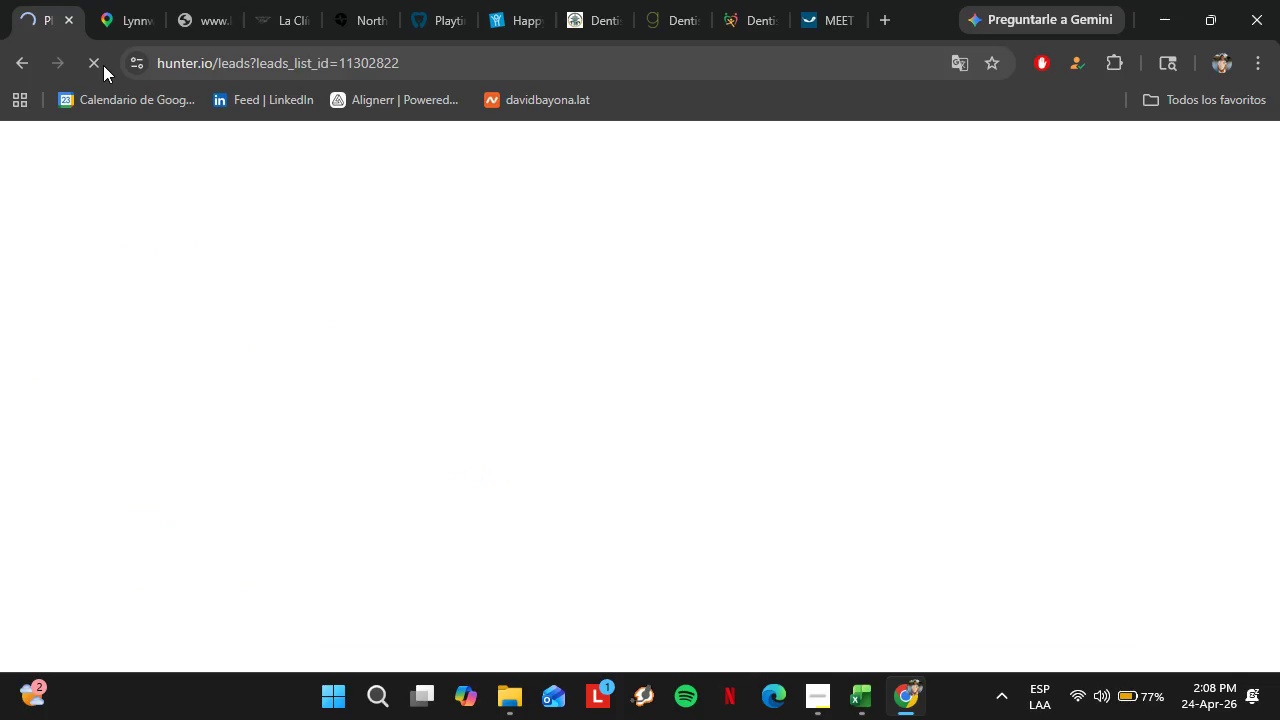 
key(Enter)
 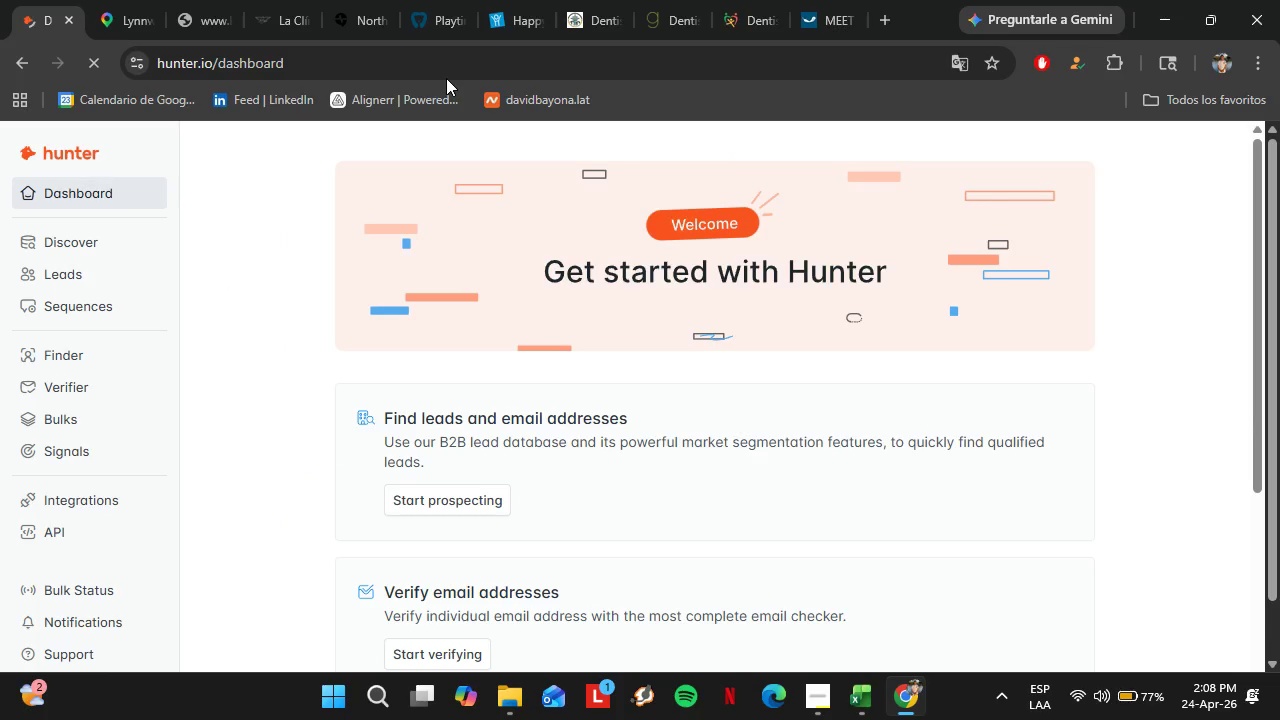 
wait(18.12)
 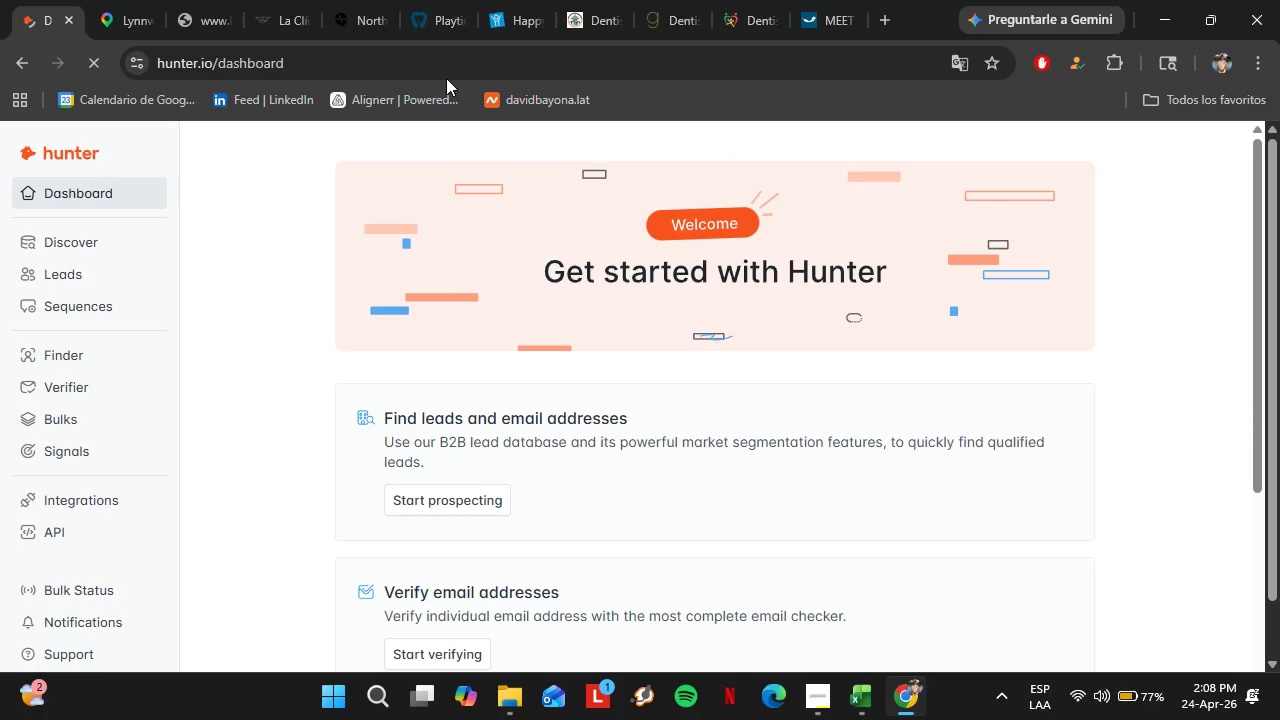 
scroll: coordinate [446, 78], scroll_direction: up, amount: 1.0
 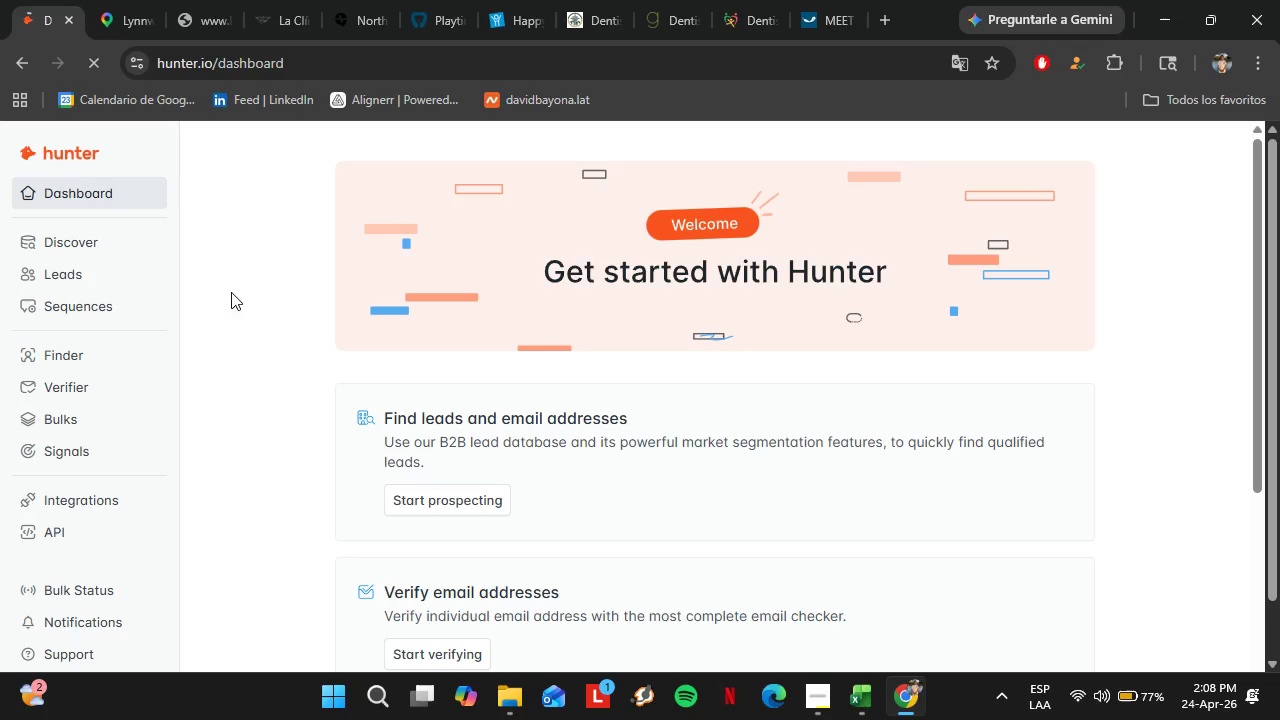 
left_click([95, 356])
 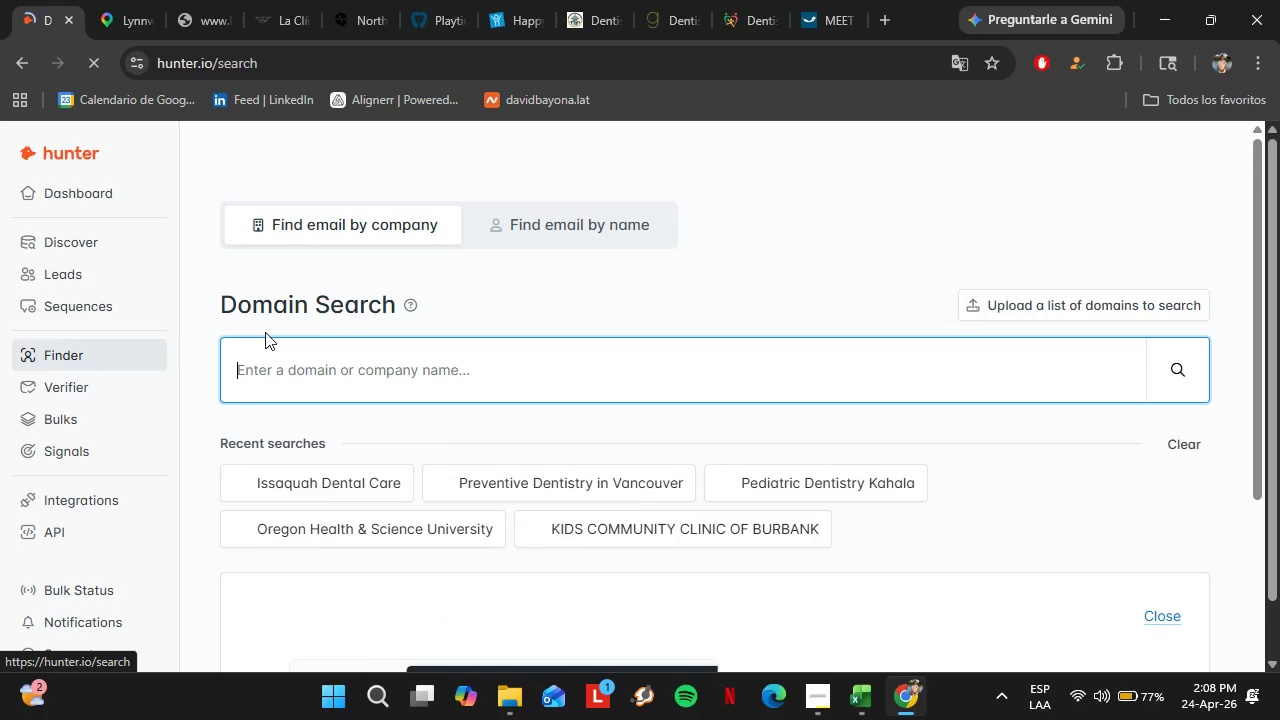 
key(Control+V)
 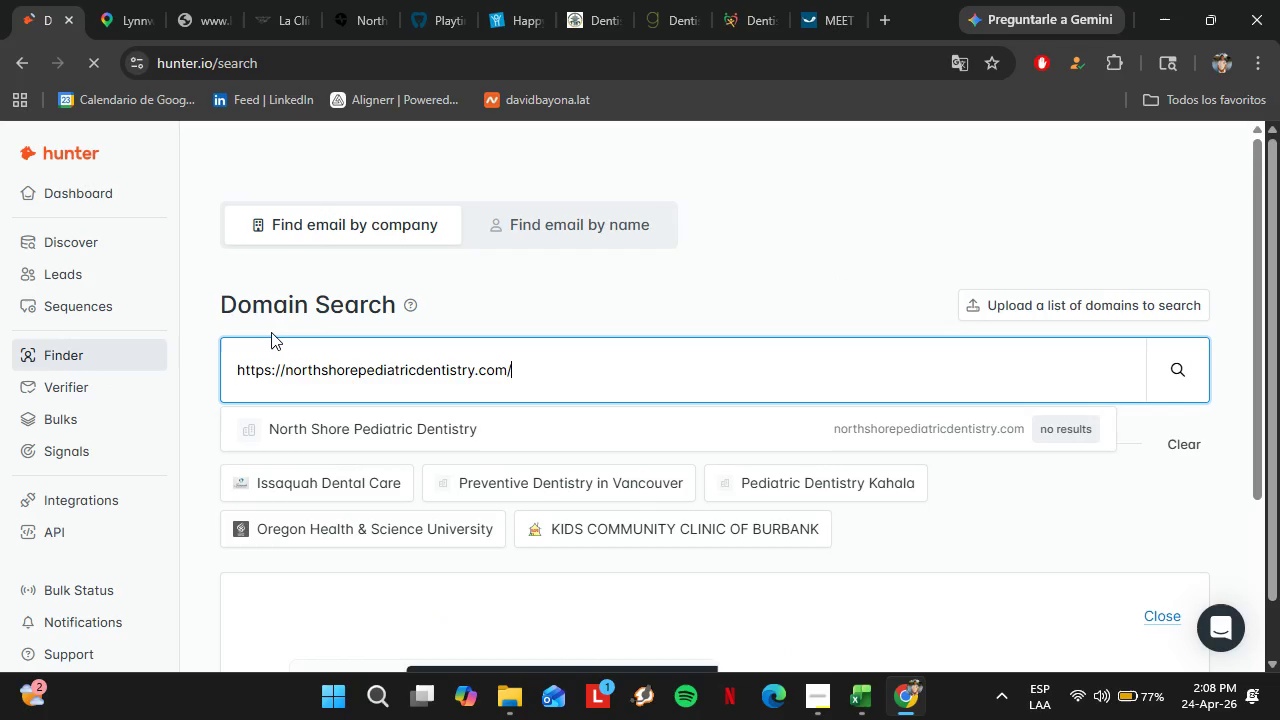 
key(Enter)
 